 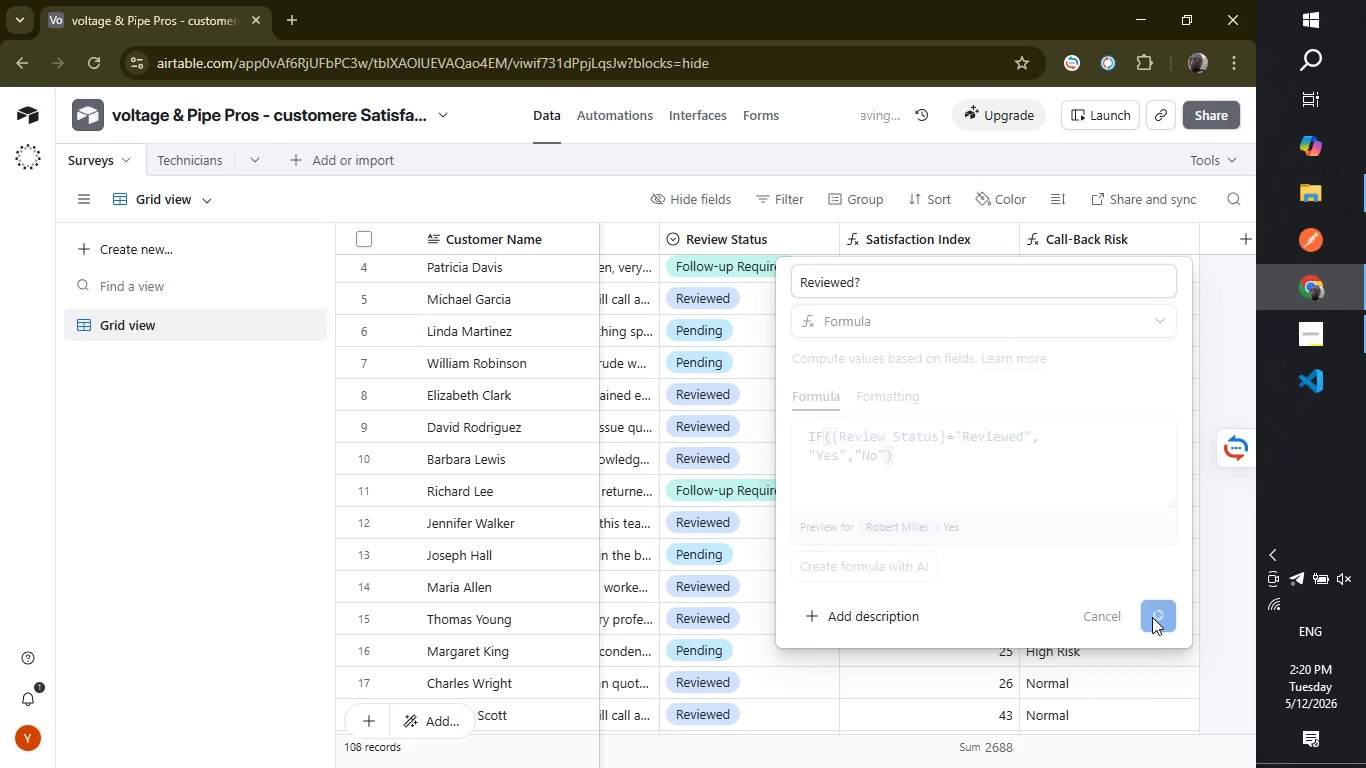 
double_click([1152, 617])
 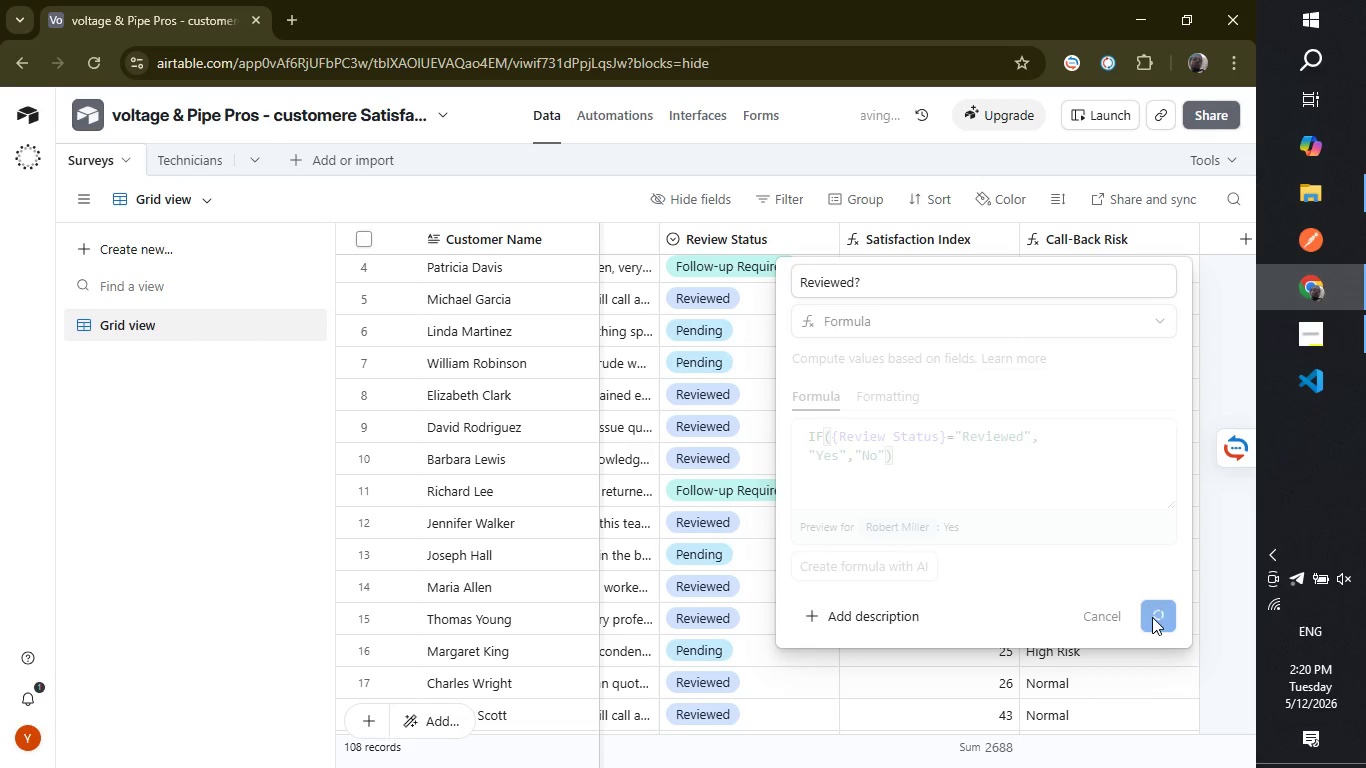 
triple_click([1152, 617])
 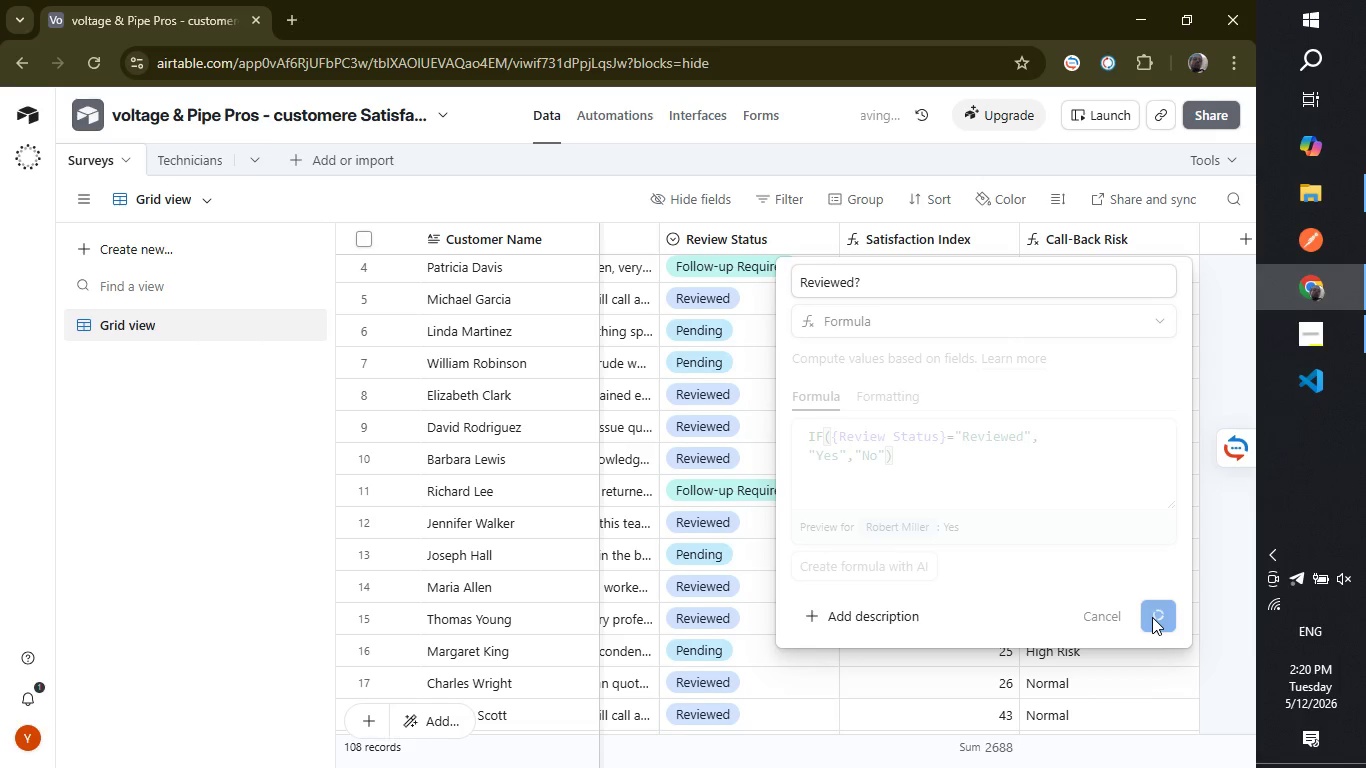 
triple_click([1152, 617])
 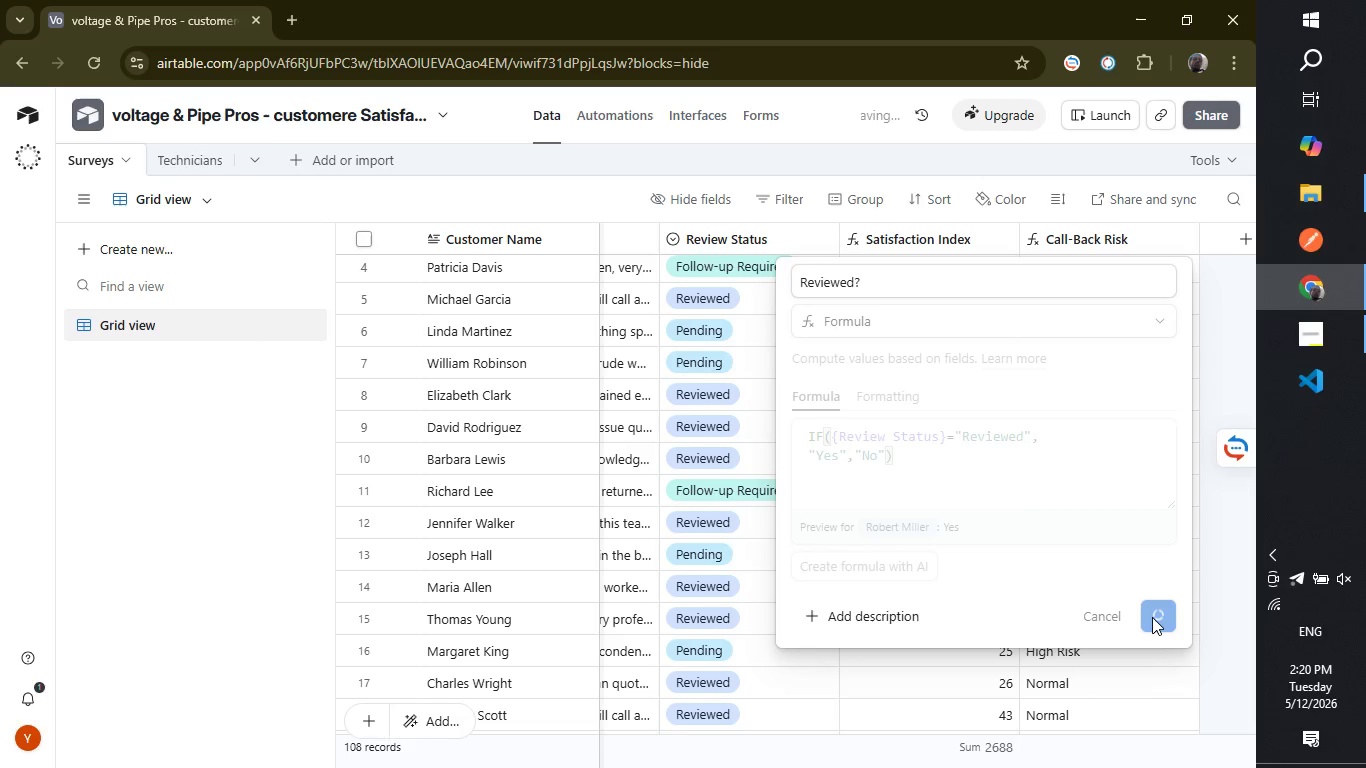 
triple_click([1152, 617])
 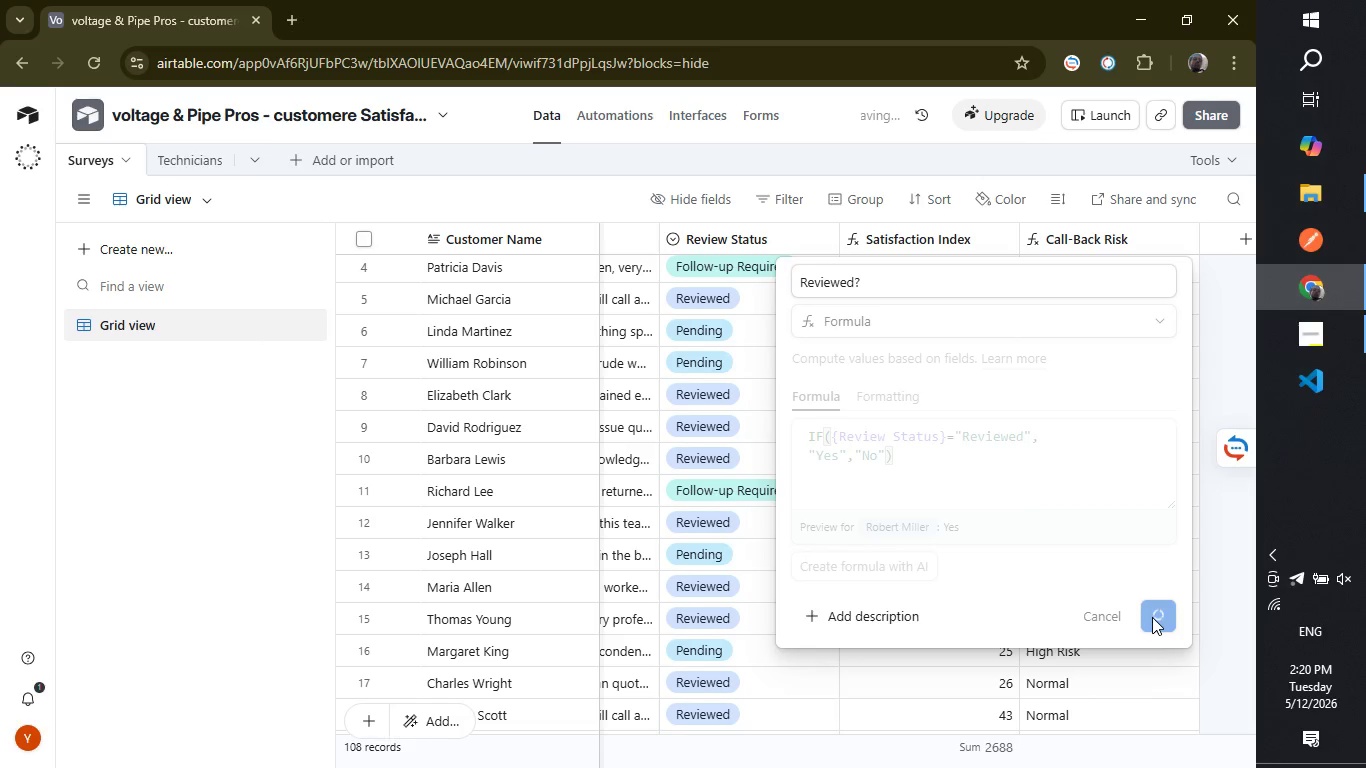 
triple_click([1152, 617])
 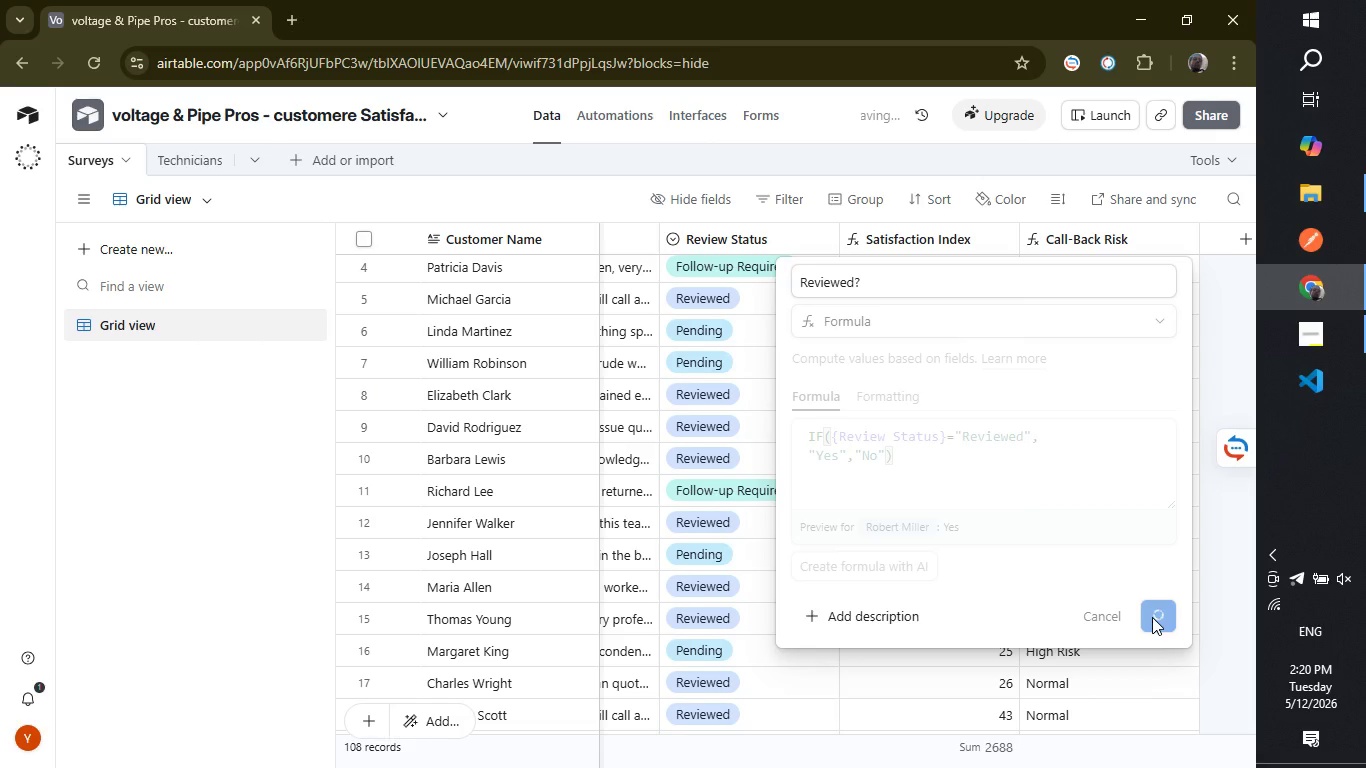 
triple_click([1152, 617])
 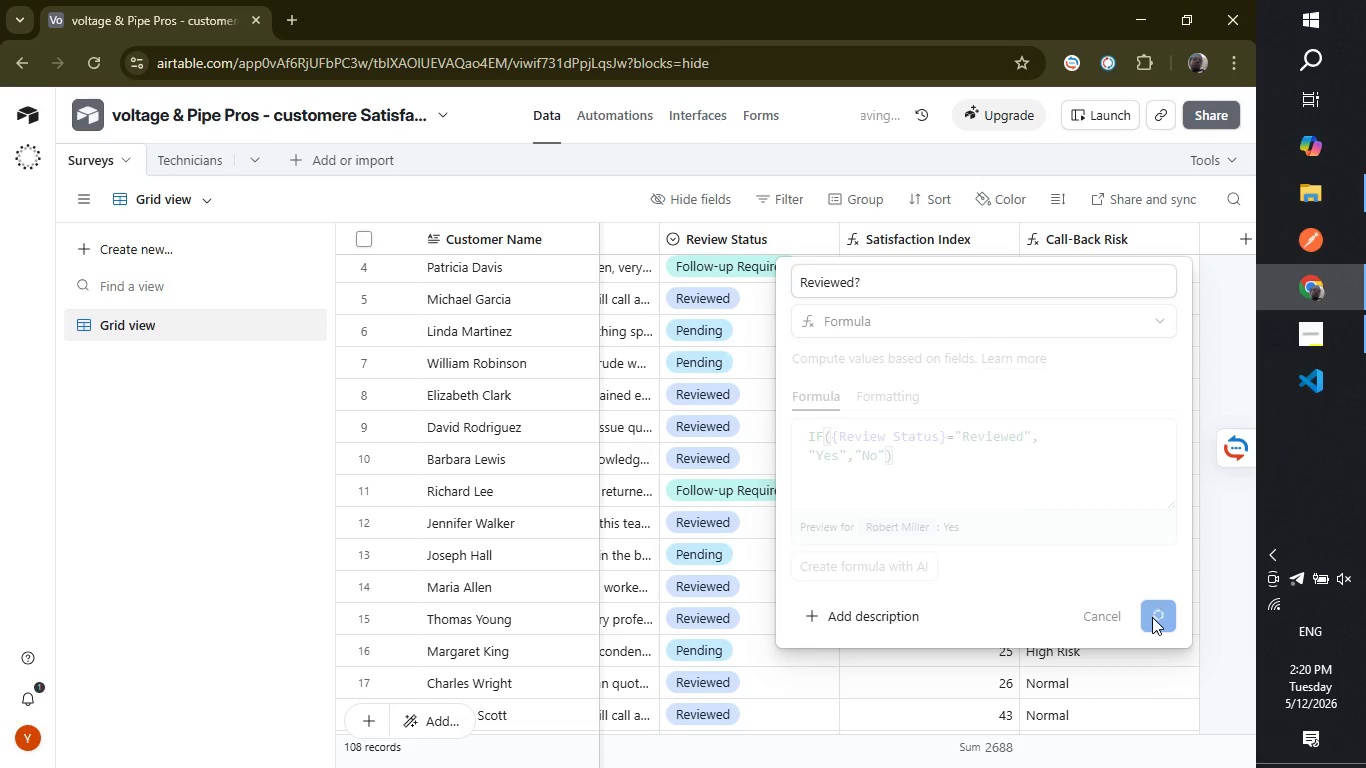 
triple_click([1152, 617])
 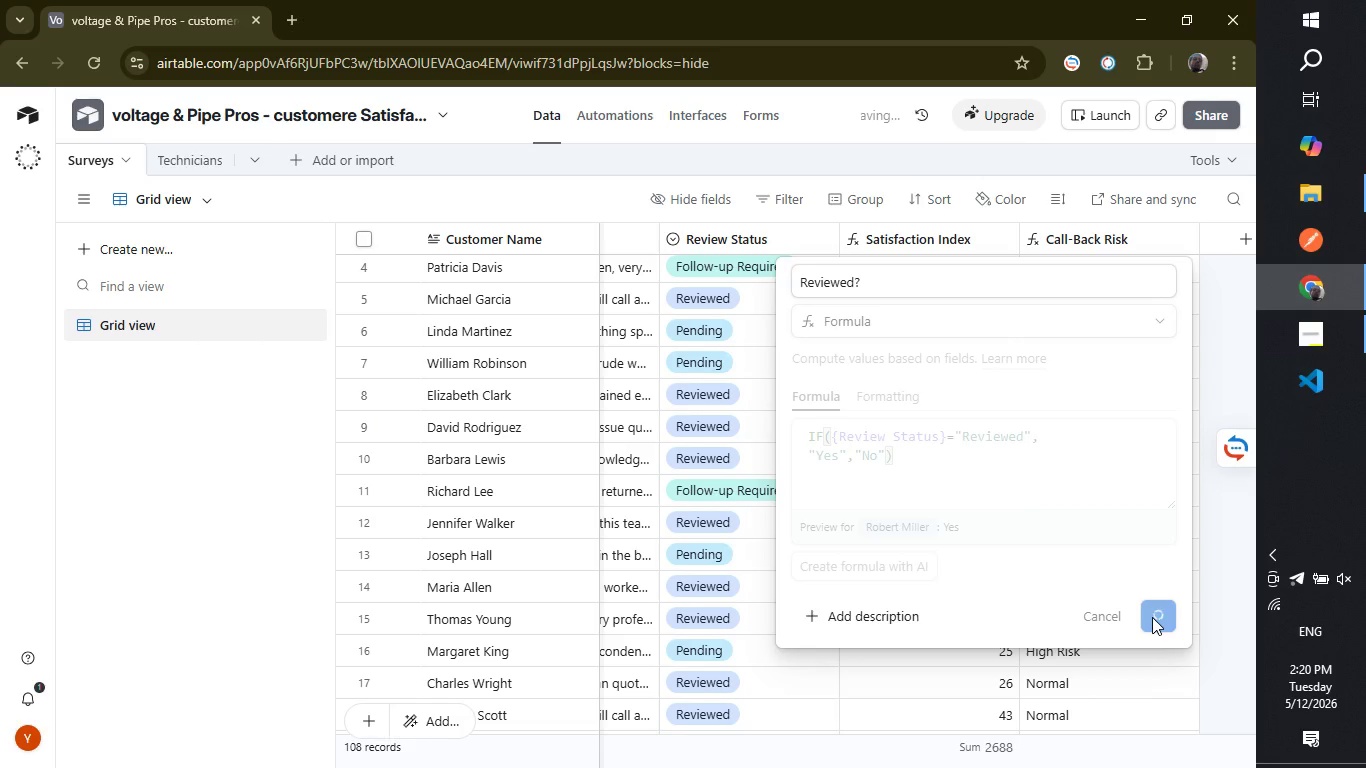 
triple_click([1152, 617])
 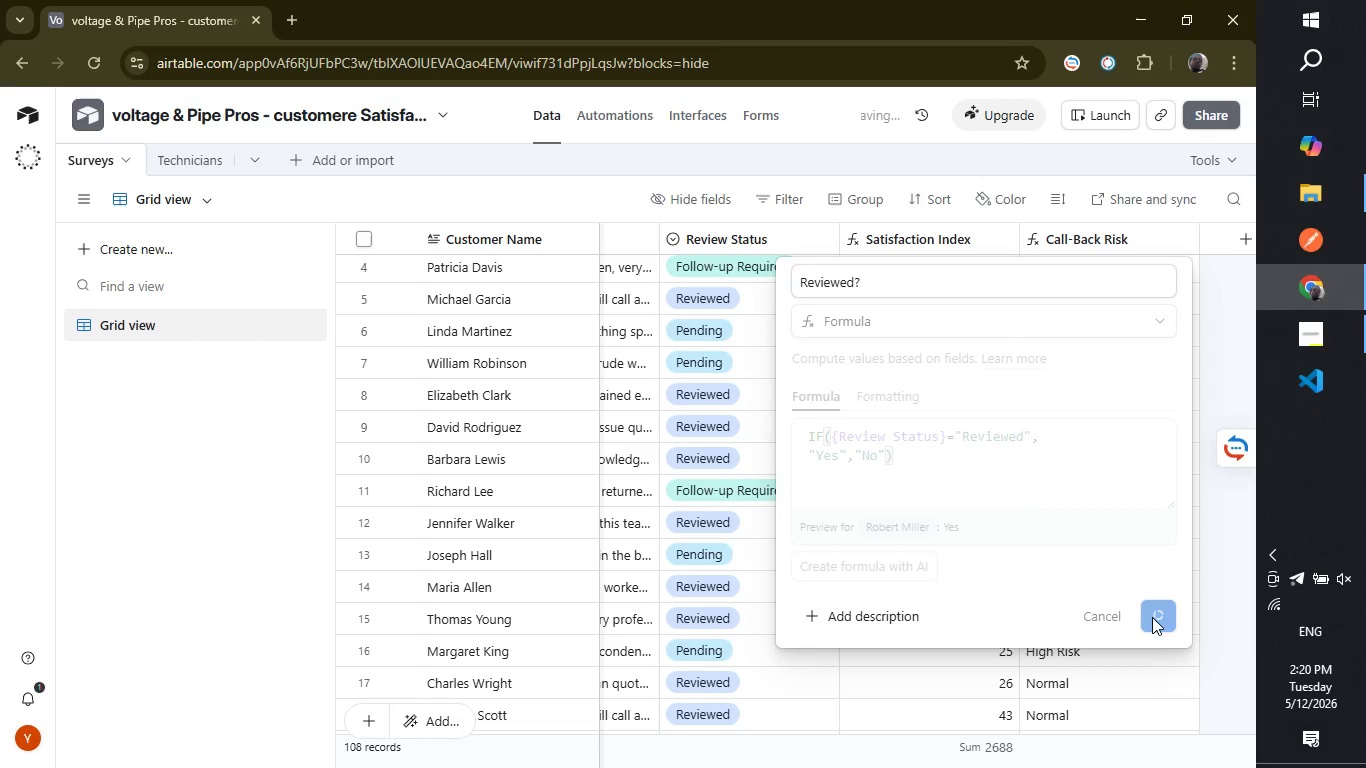 
triple_click([1152, 617])
 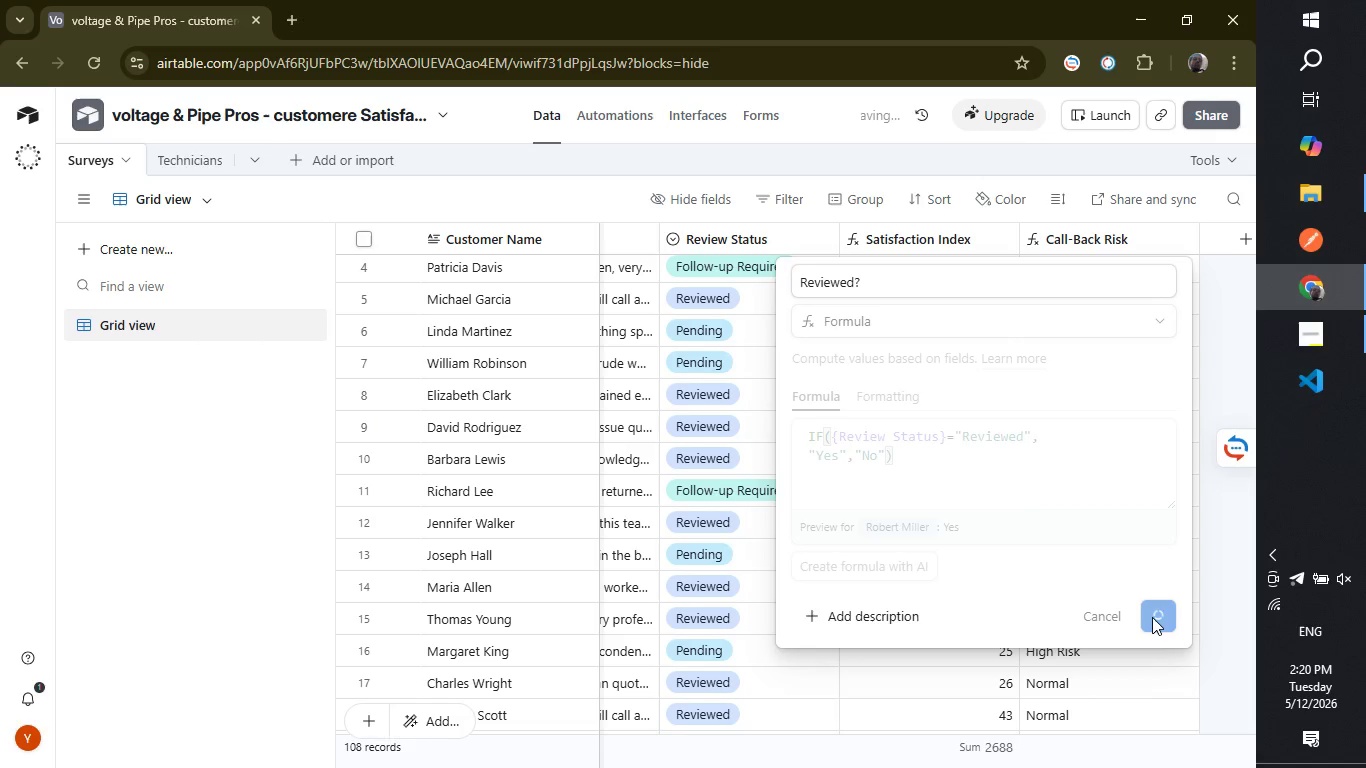 
triple_click([1152, 617])
 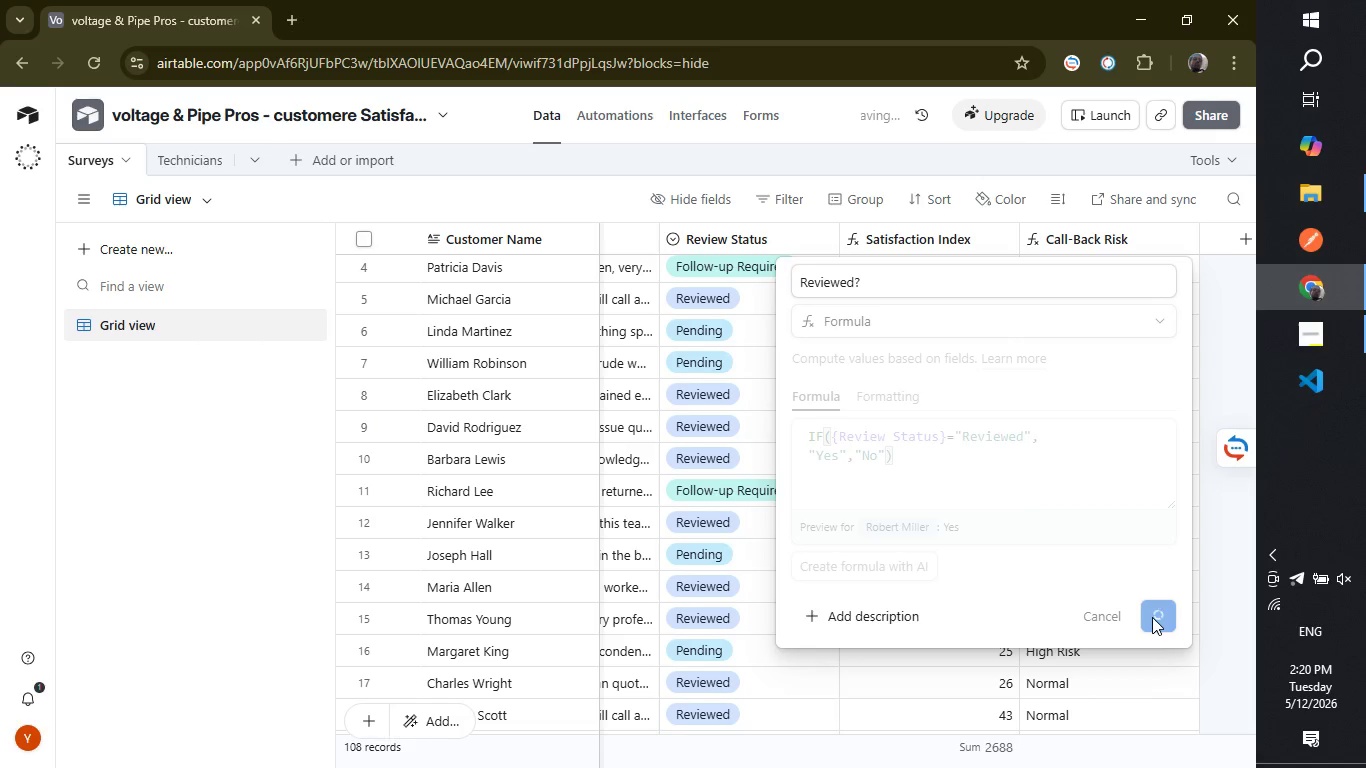 
triple_click([1152, 617])
 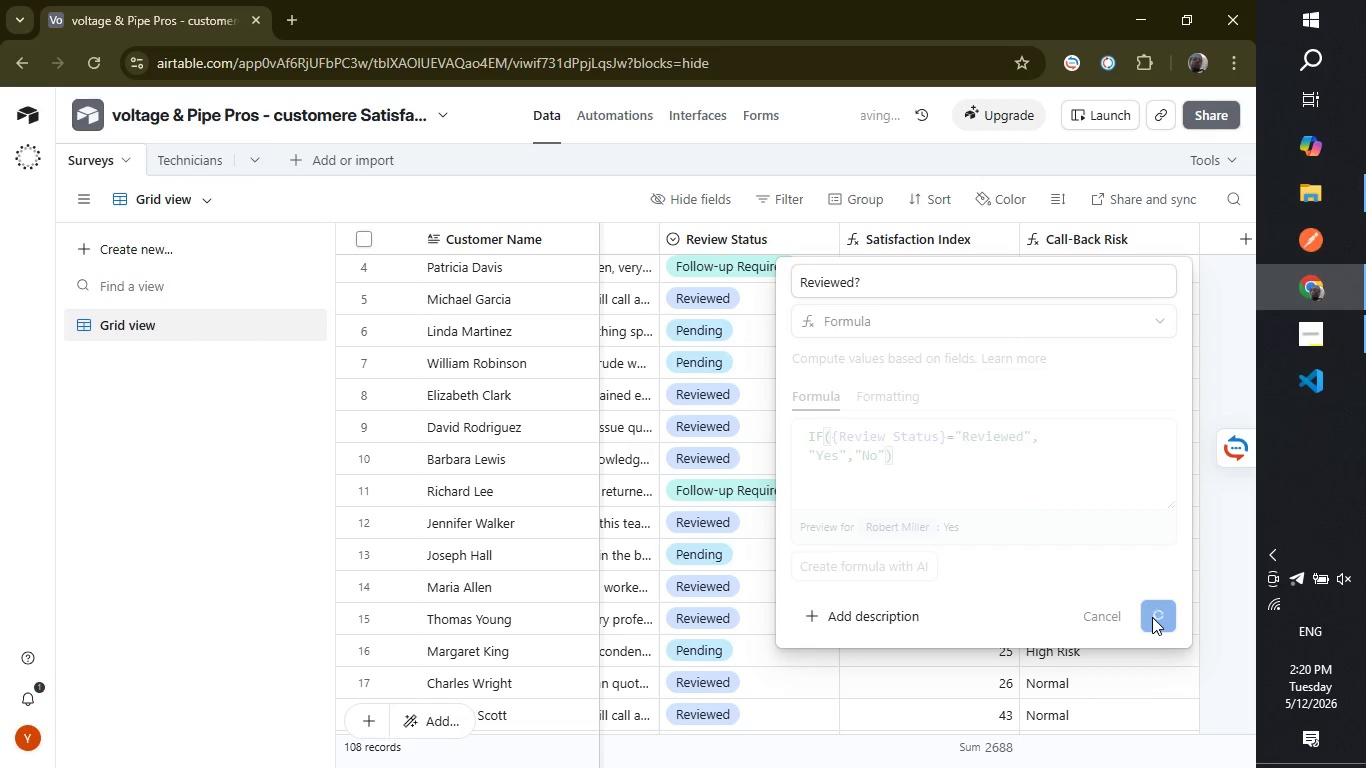 
triple_click([1152, 617])
 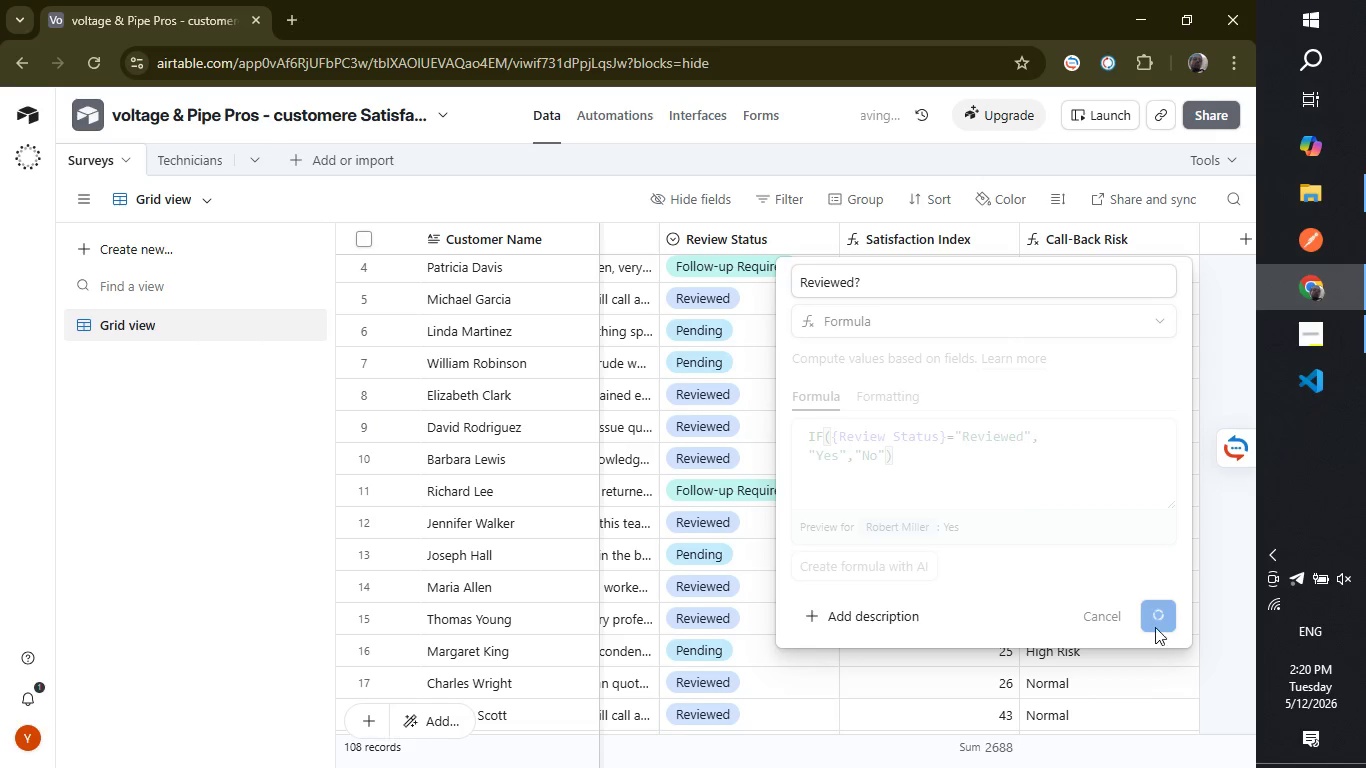 
double_click([1155, 623])
 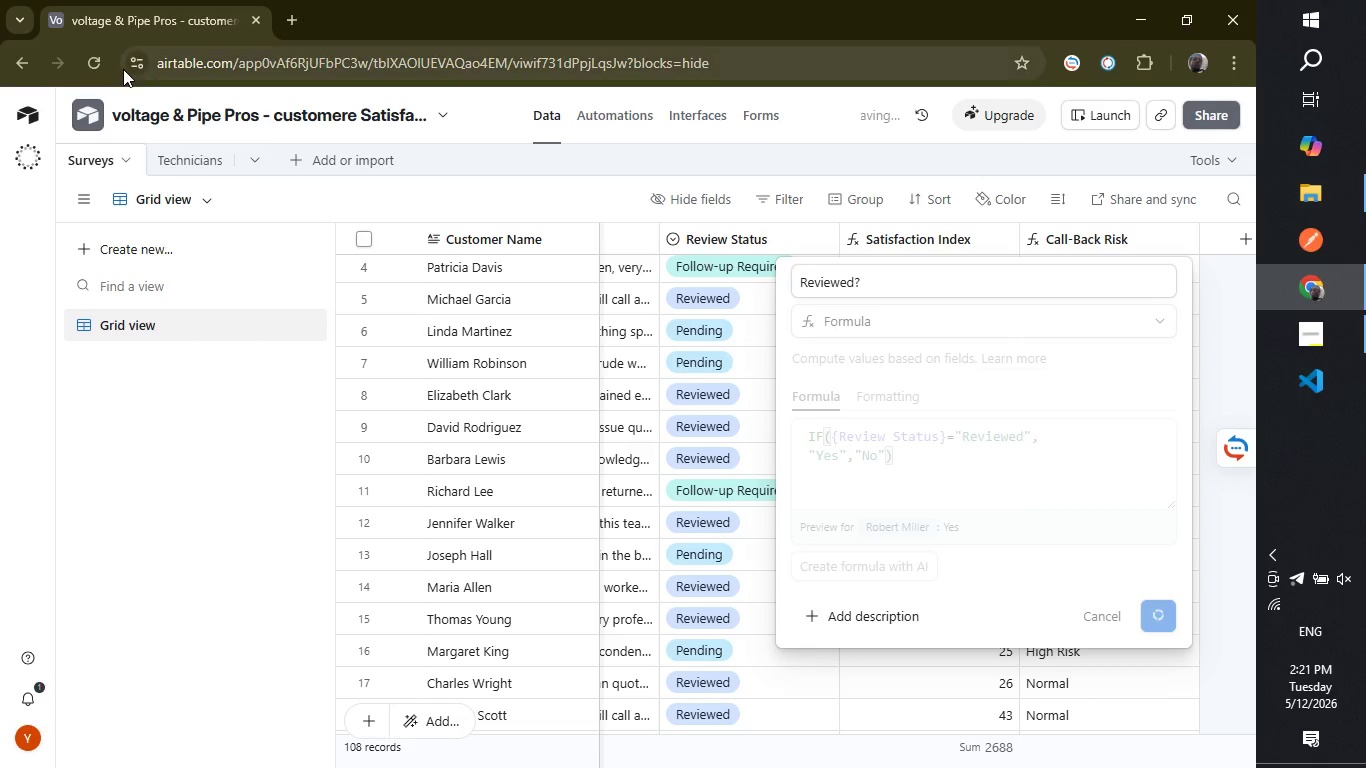 
left_click([101, 59])
 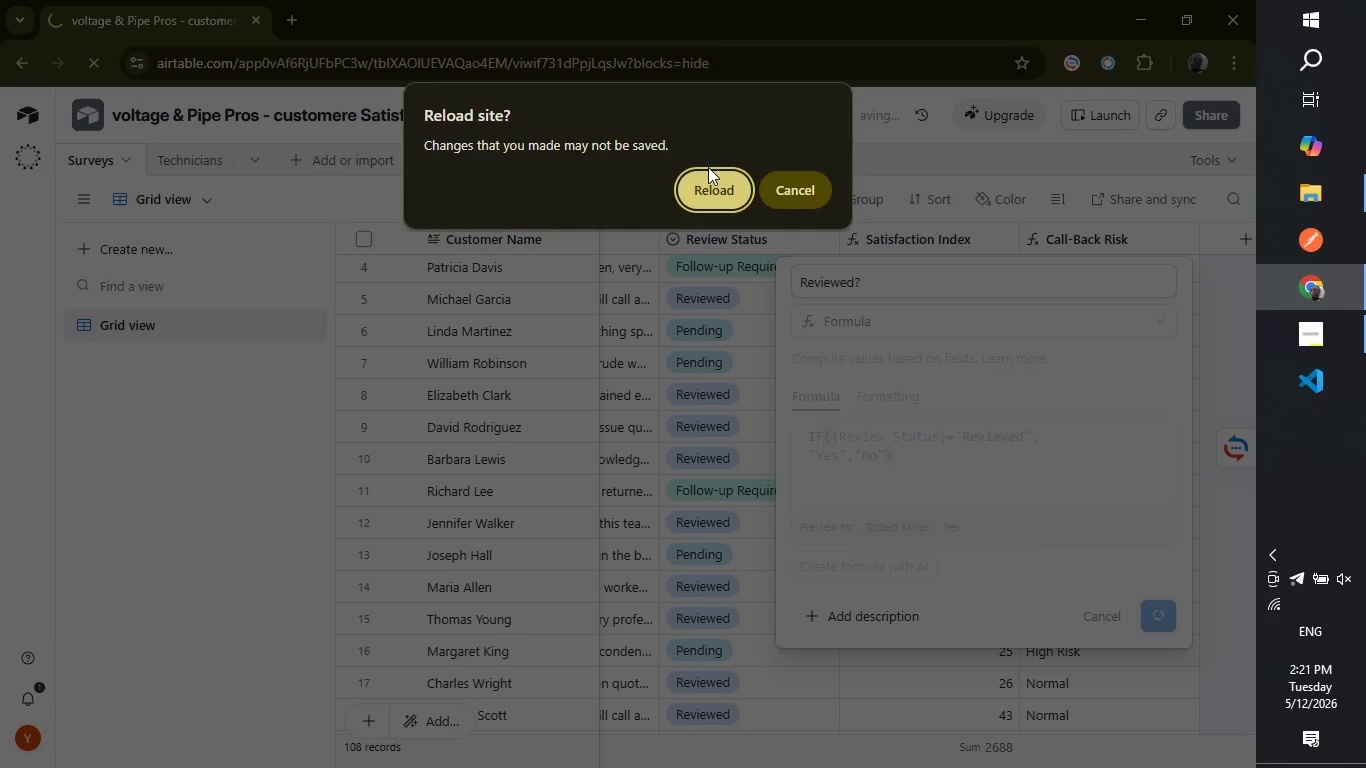 
left_click([702, 192])
 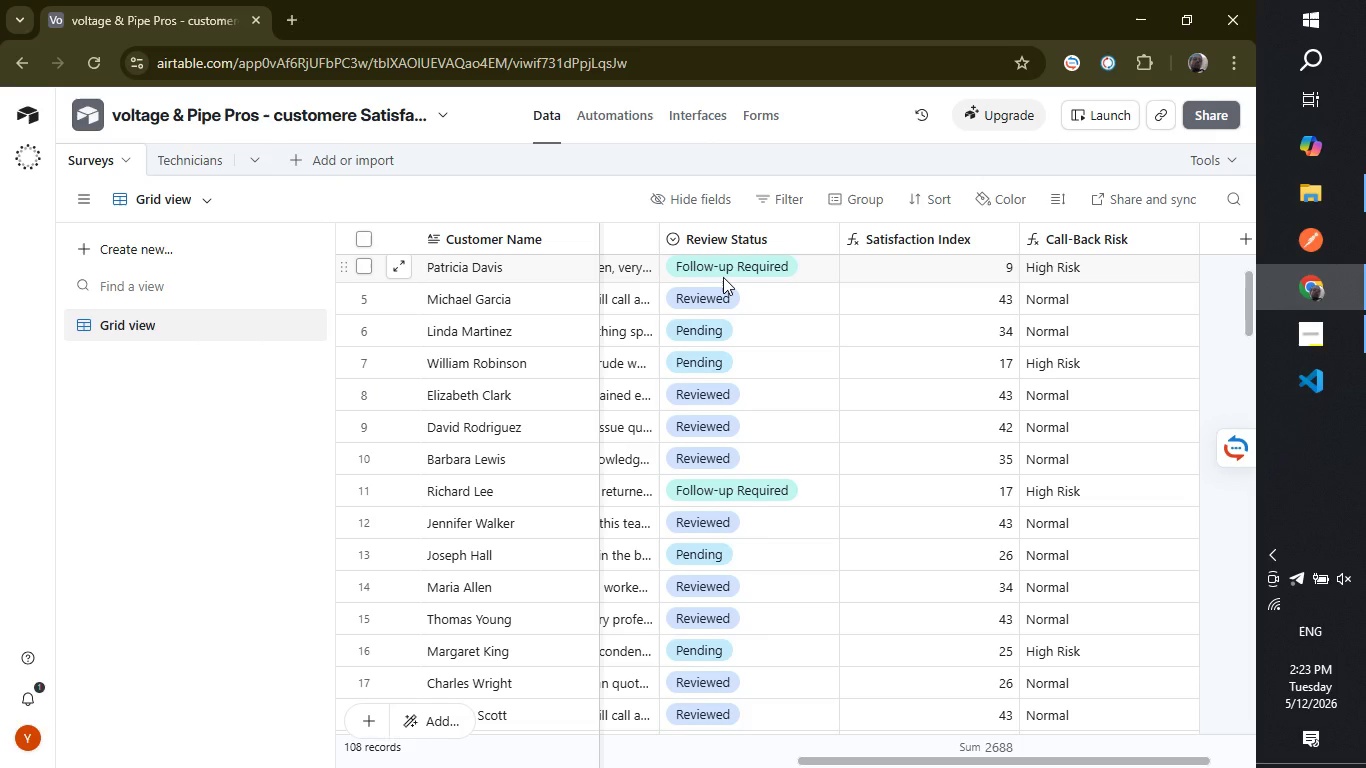 
wait(149.62)
 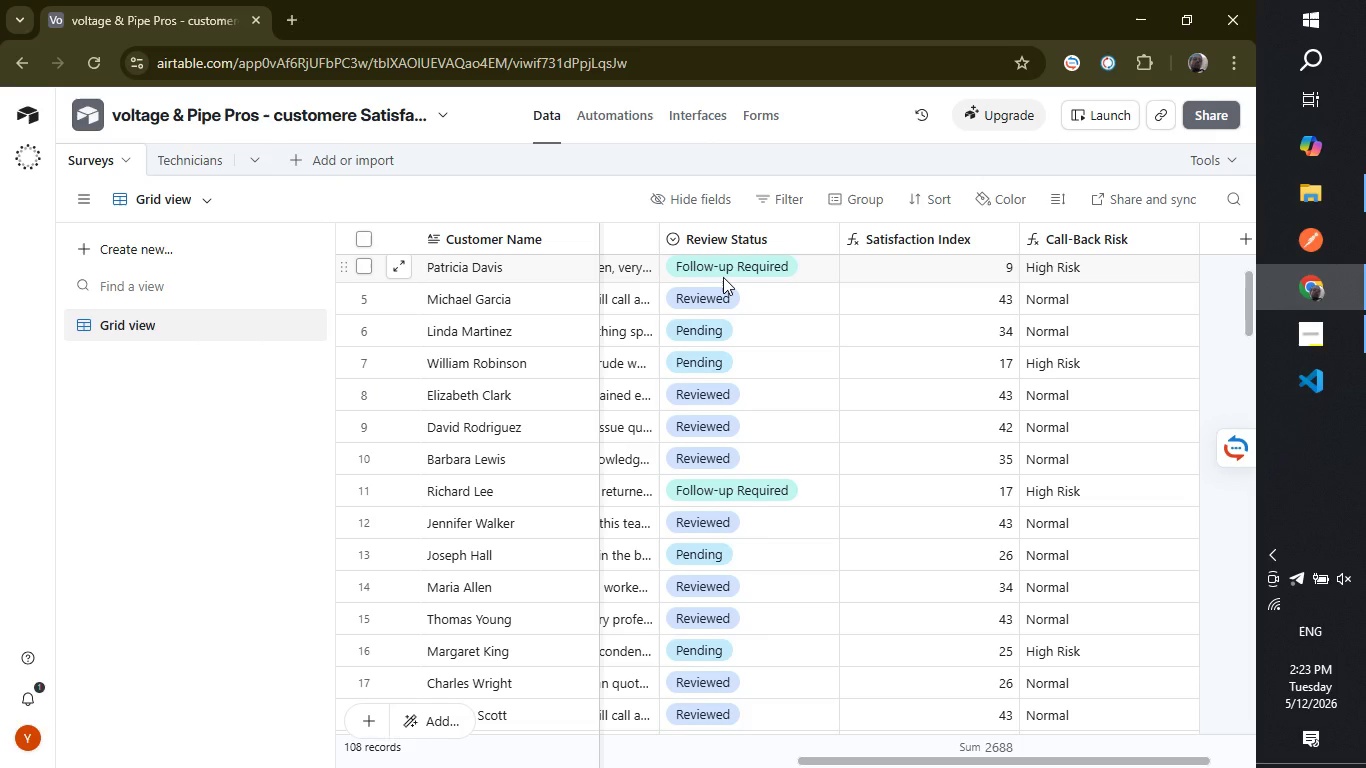 
left_click_drag(start_coordinate=[1250, 309], to_coordinate=[1250, 275])
 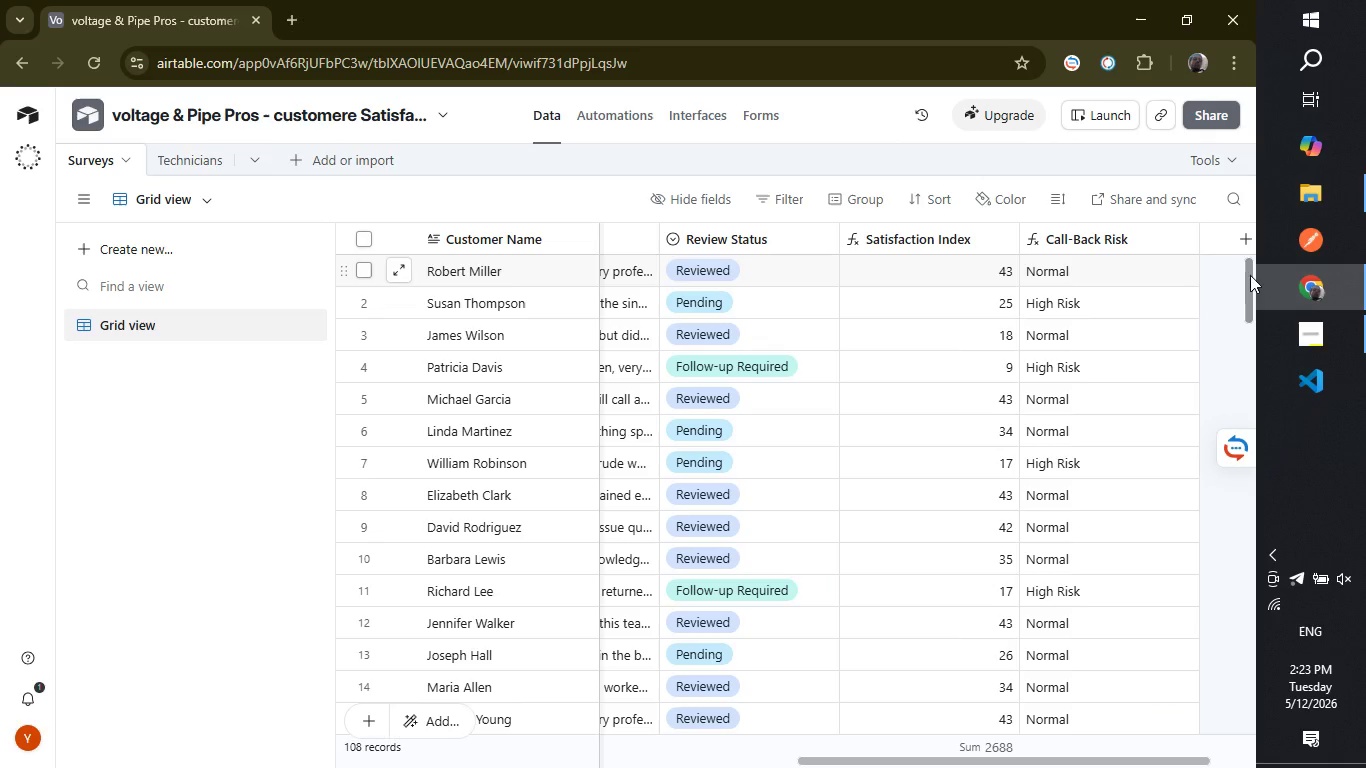 
left_click_drag(start_coordinate=[1250, 275], to_coordinate=[1252, 282])
 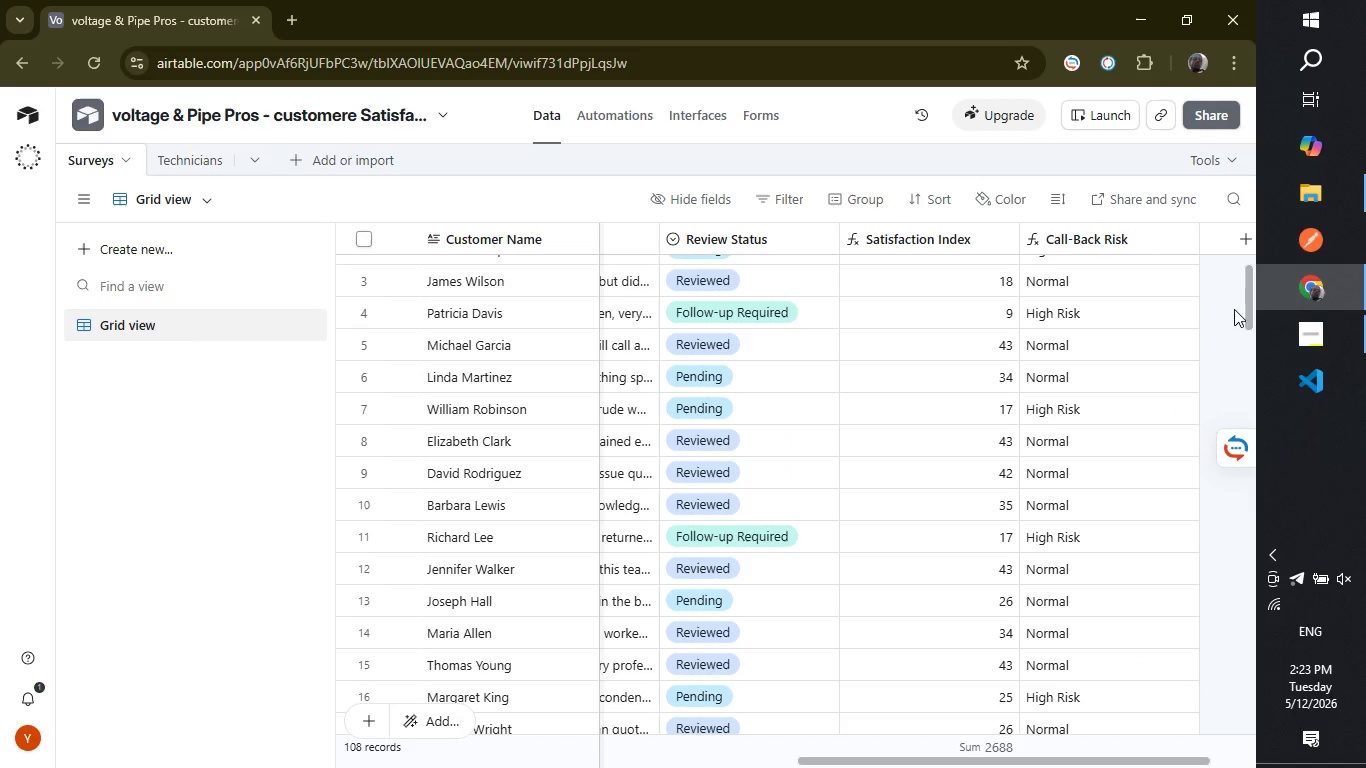 
left_click_drag(start_coordinate=[1244, 312], to_coordinate=[1242, 269])
 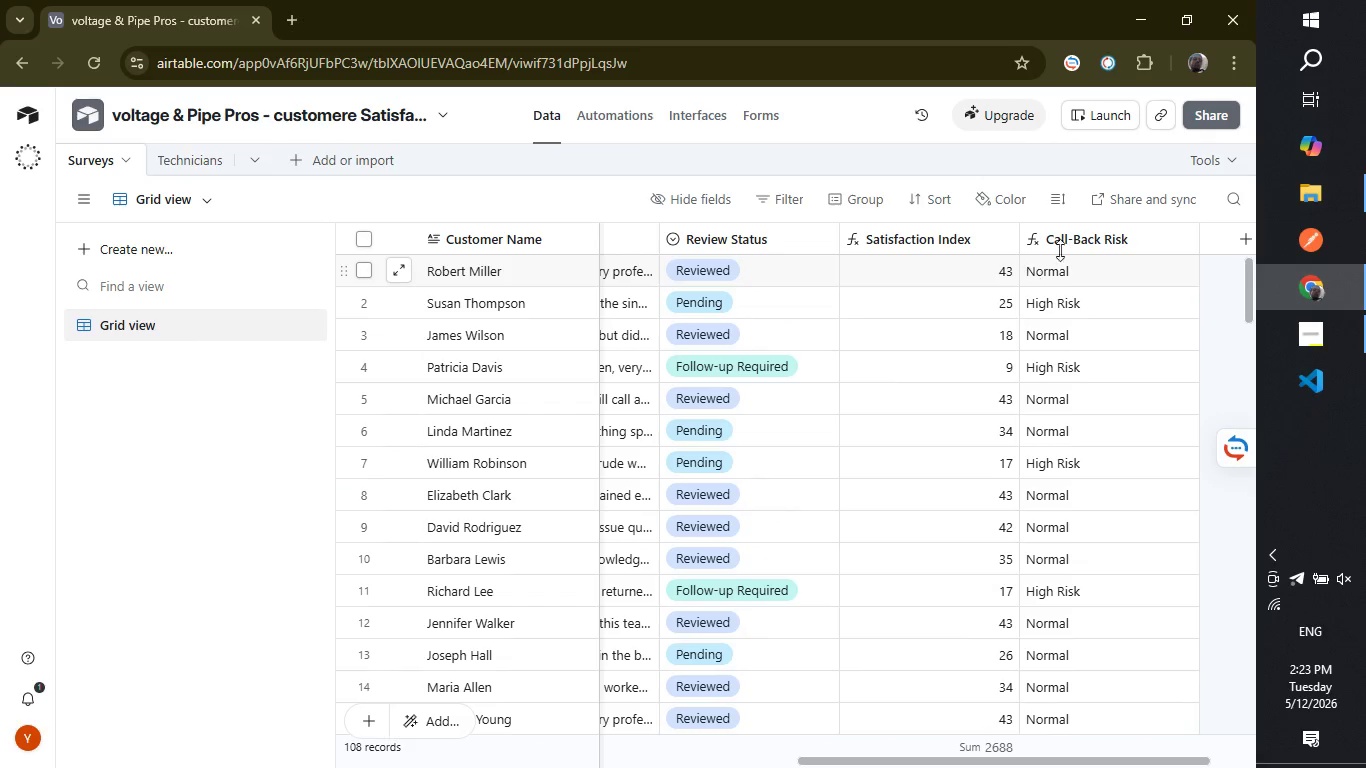 
left_click([1214, 251])
 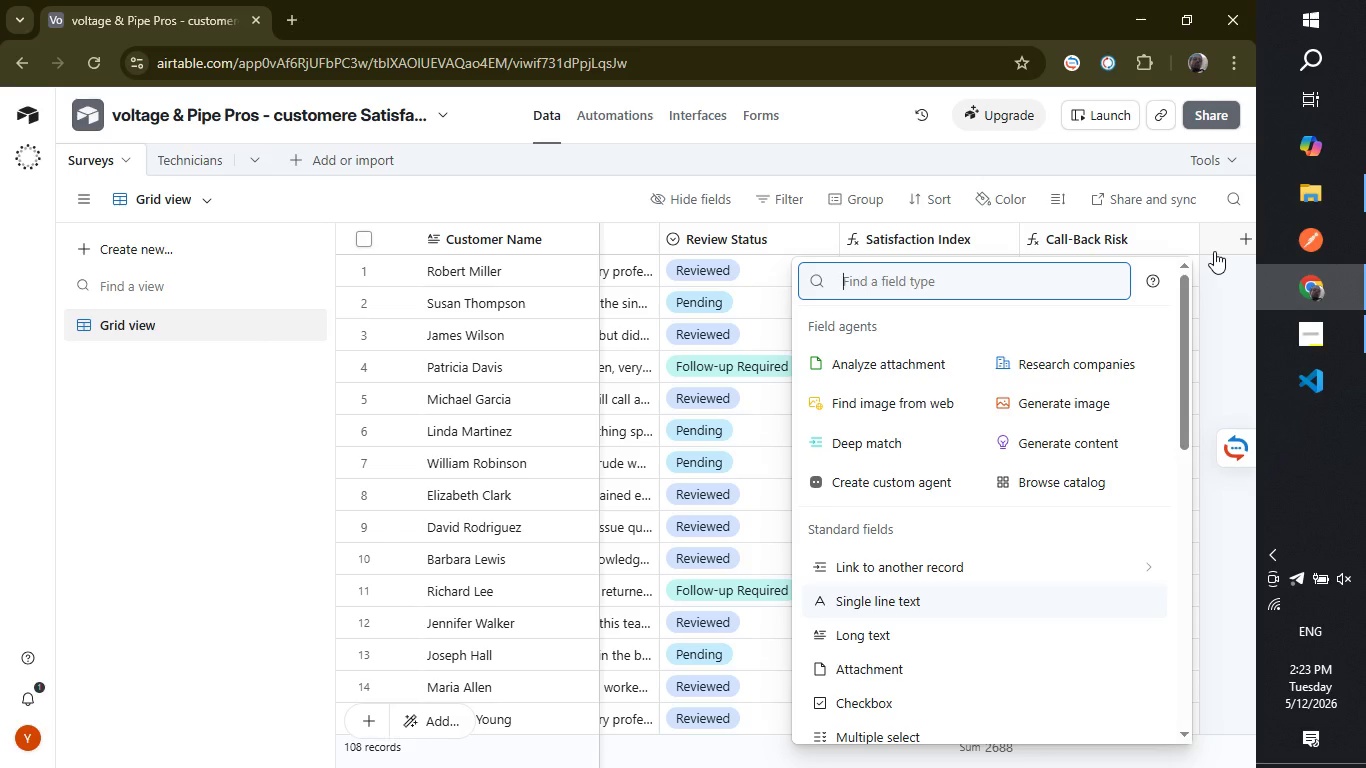 
type(form)
 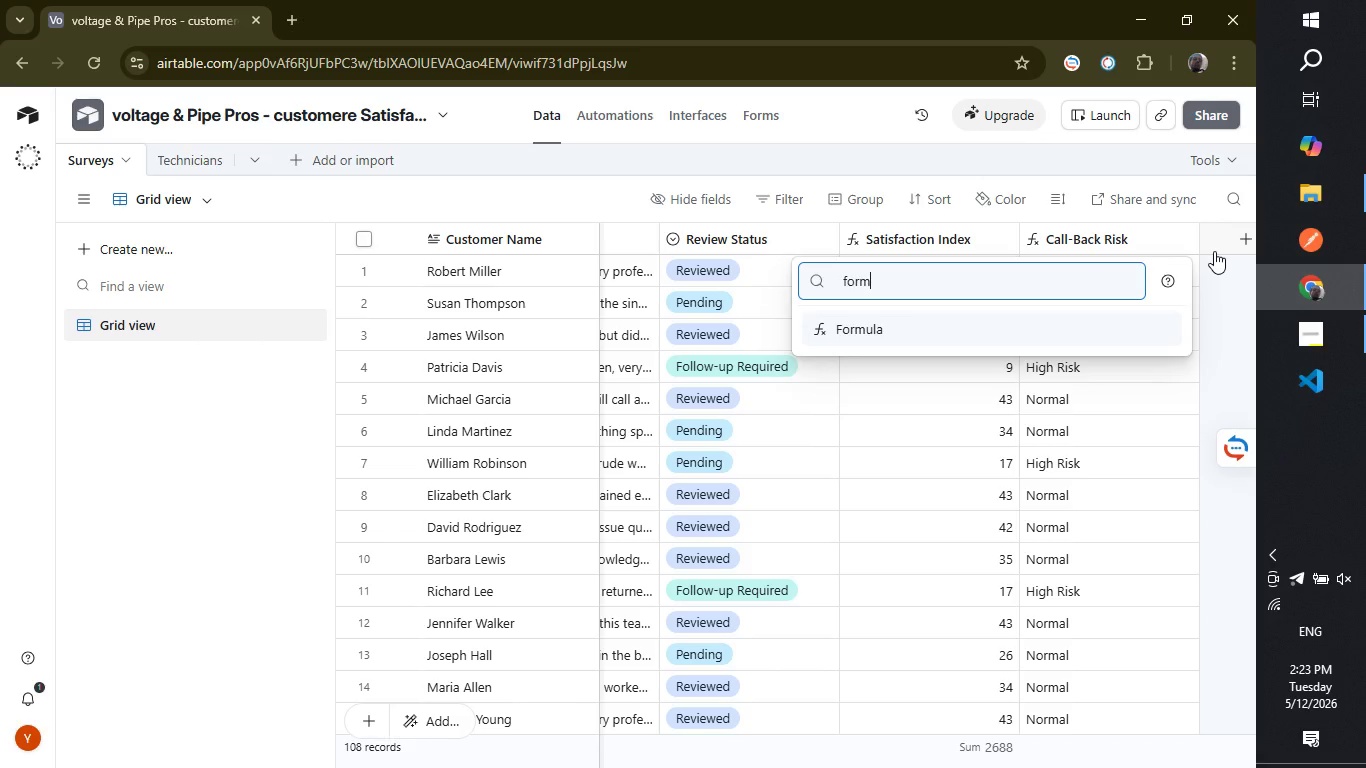 
key(Enter)
 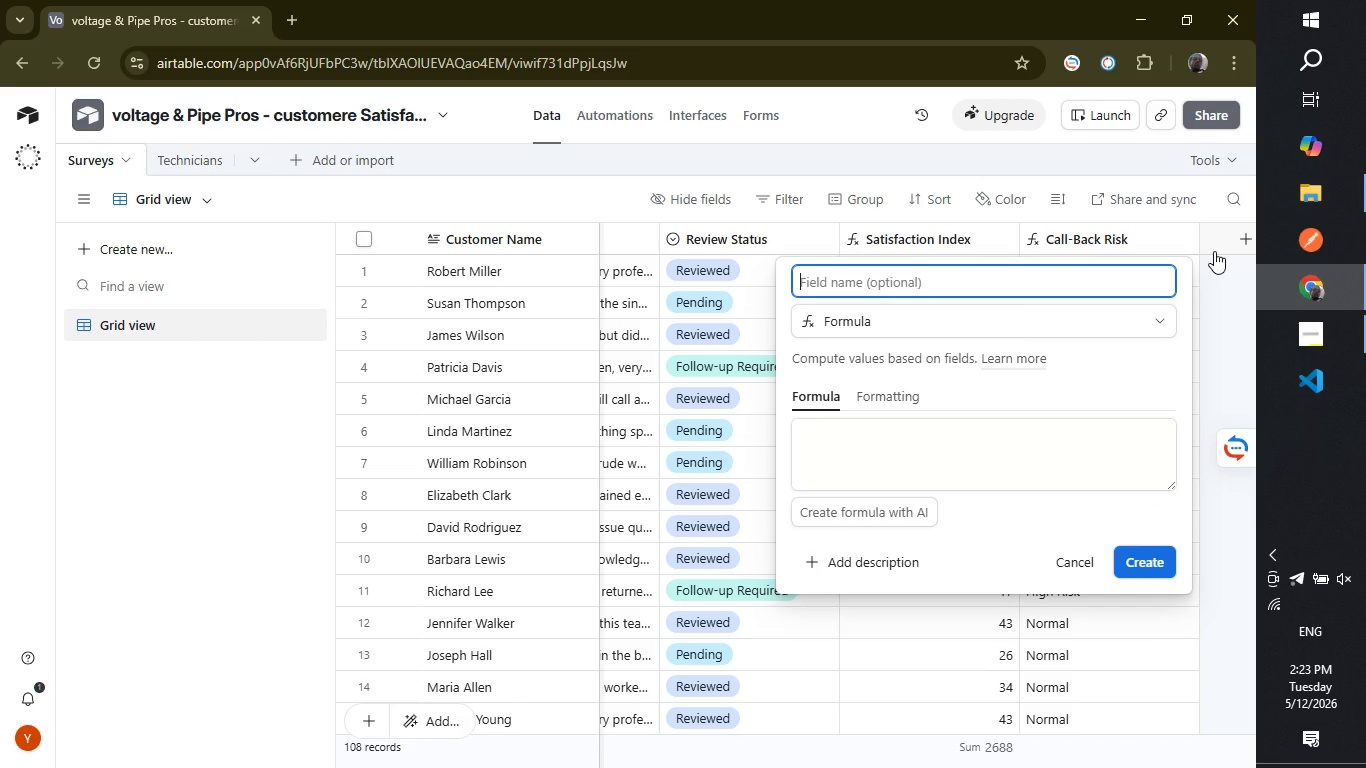 
type(Reviewed?)
 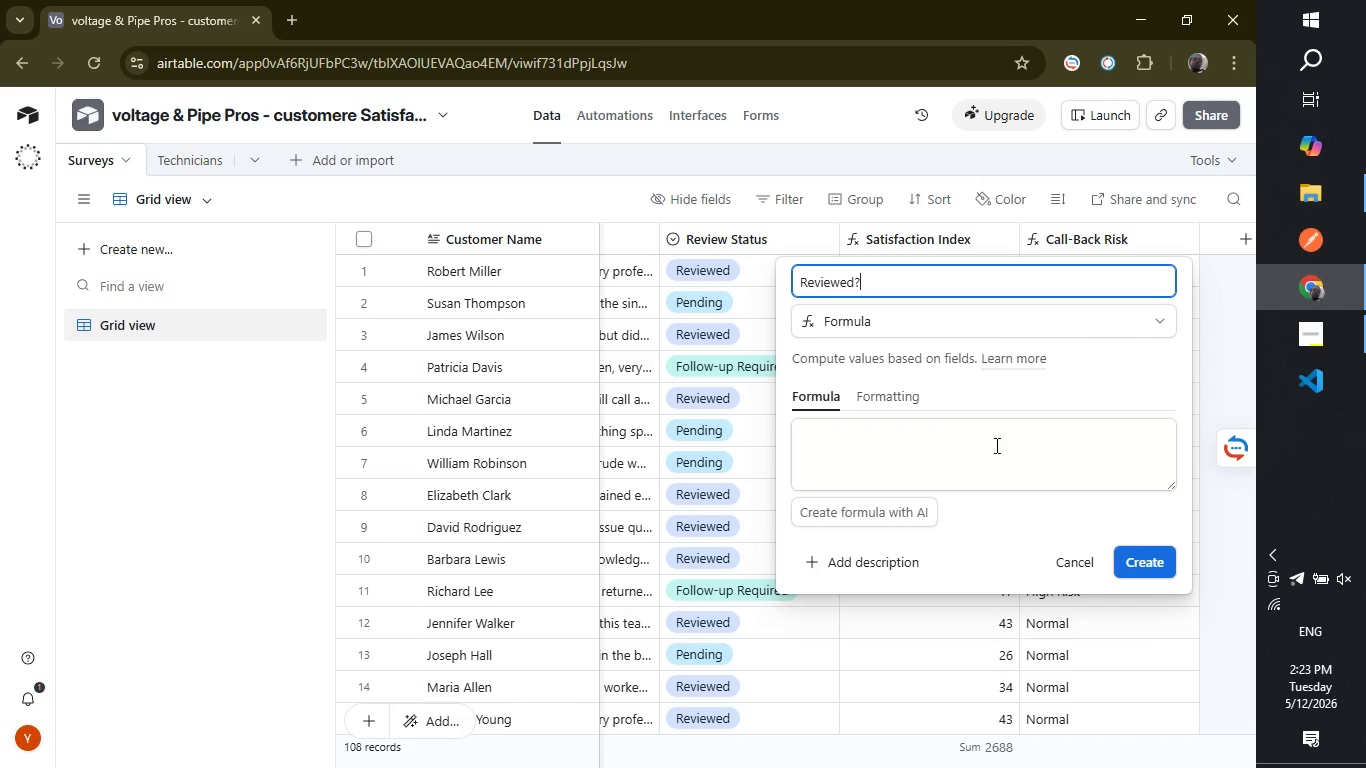 
left_click([993, 445])
 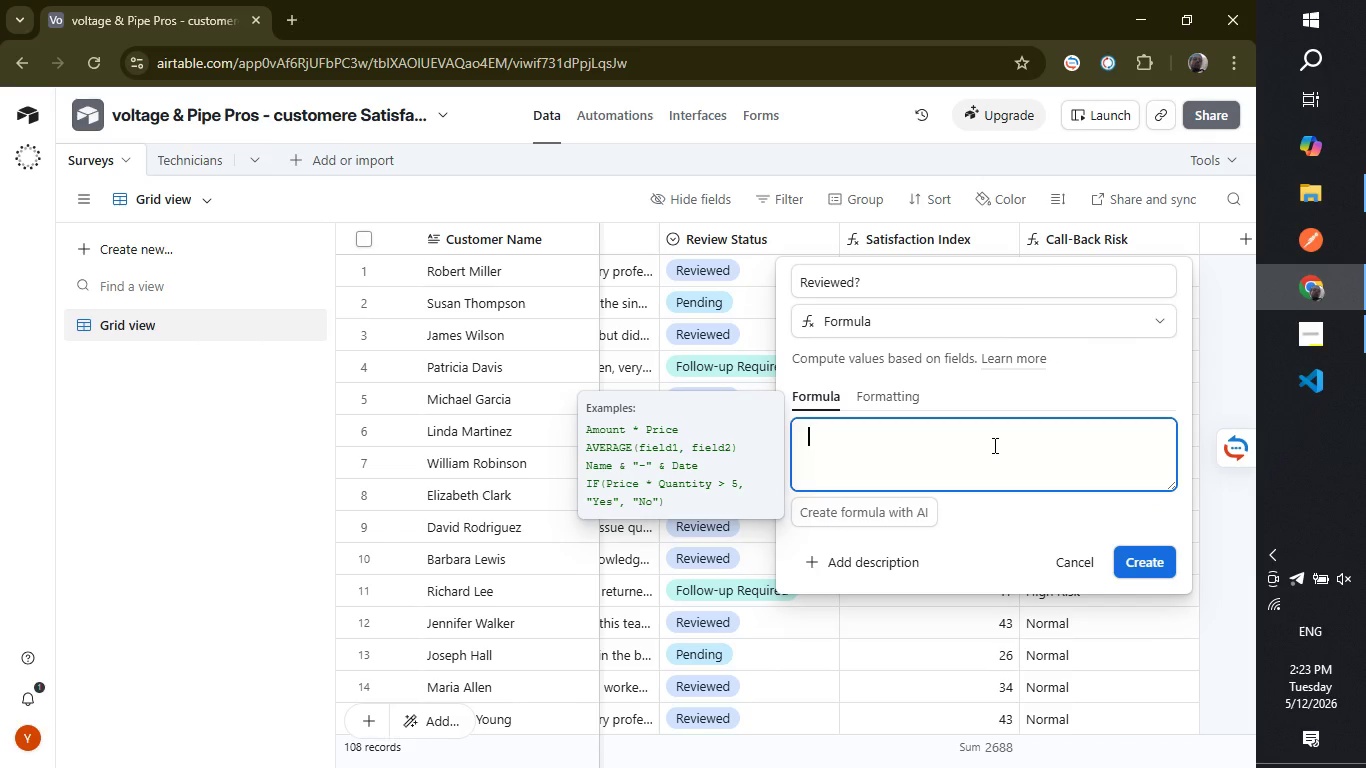 
type(if()
 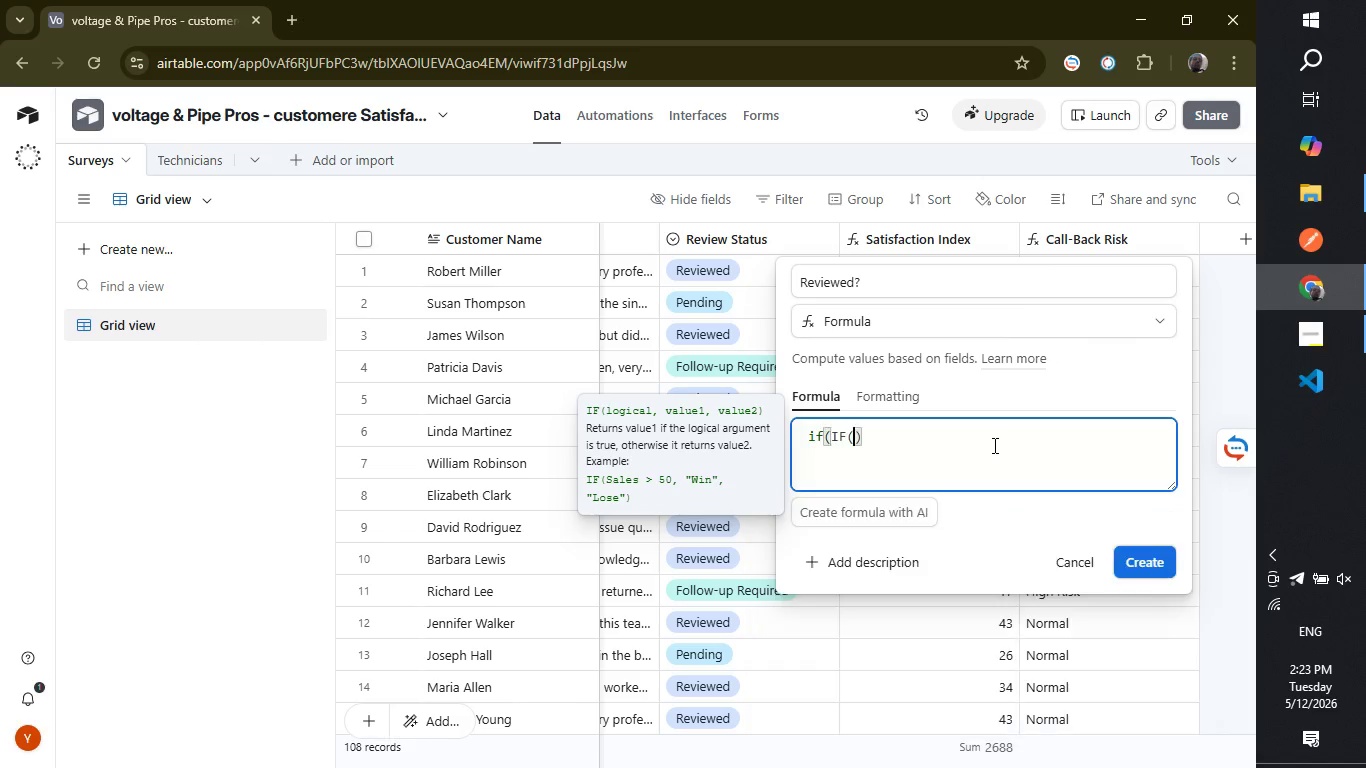 
key(Enter)
 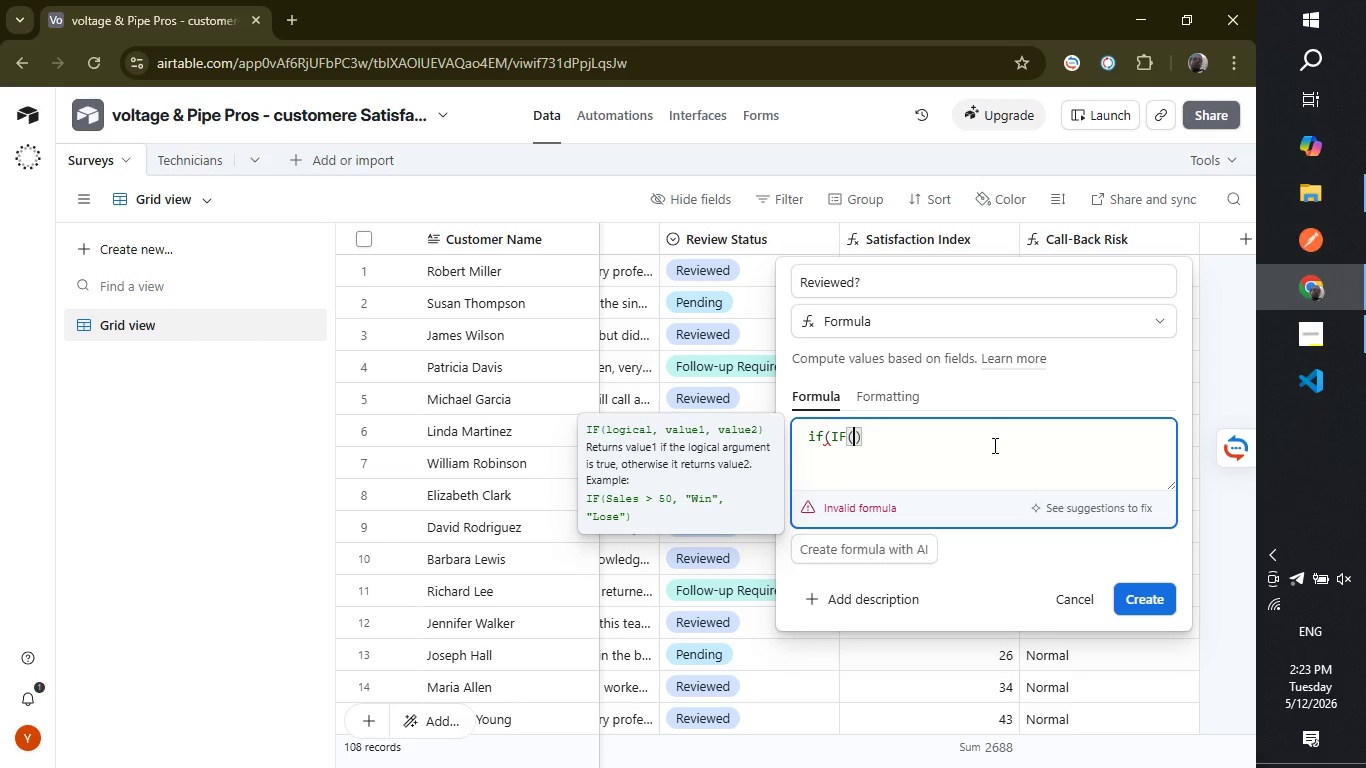 
key(Control+ControlLeft)
 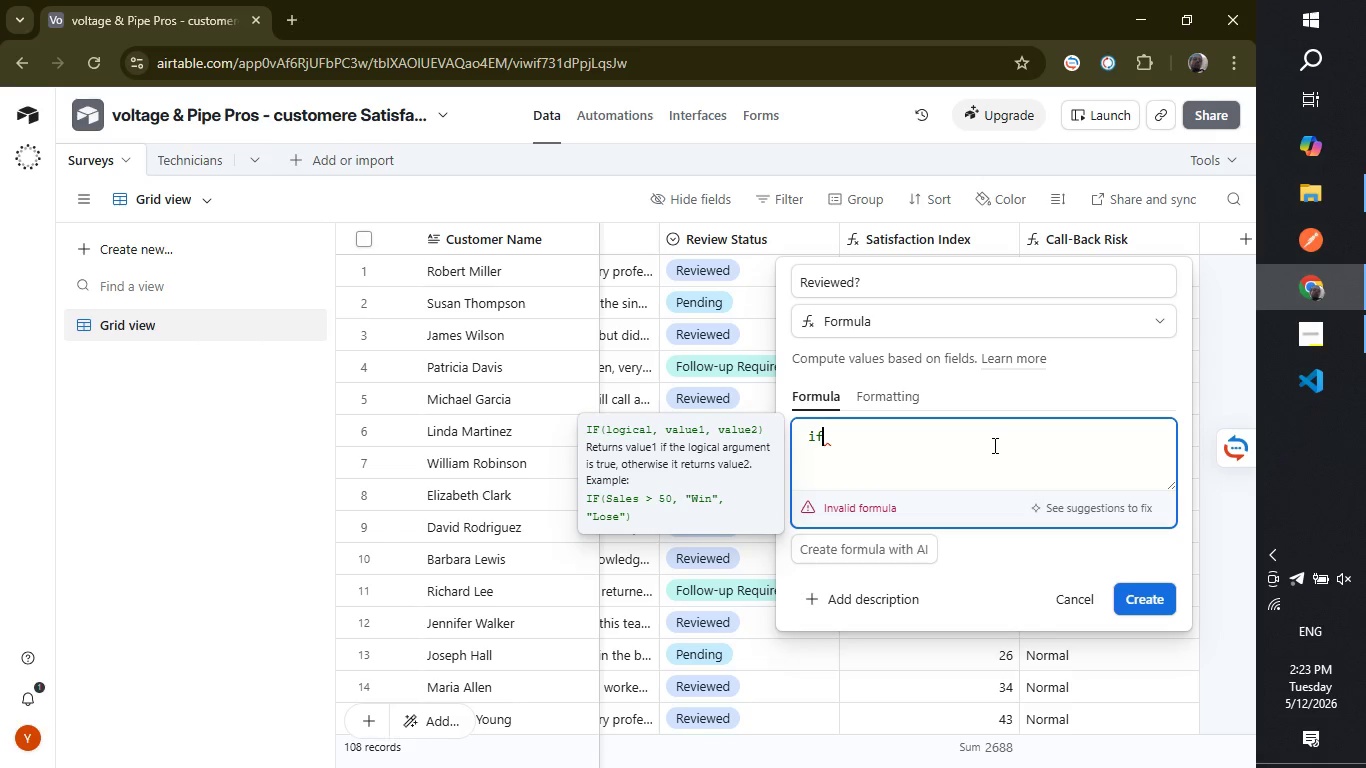 
key(Control+Z)
 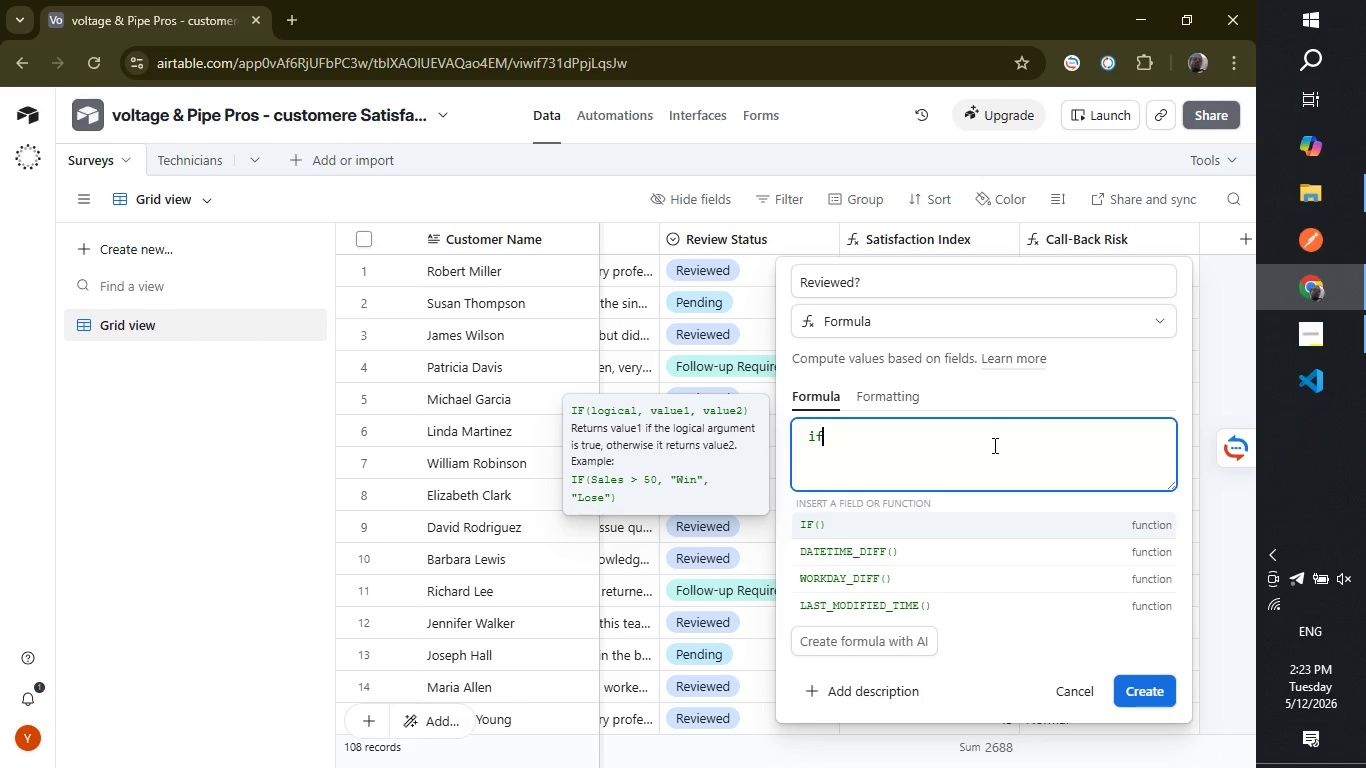 
key(Enter)
 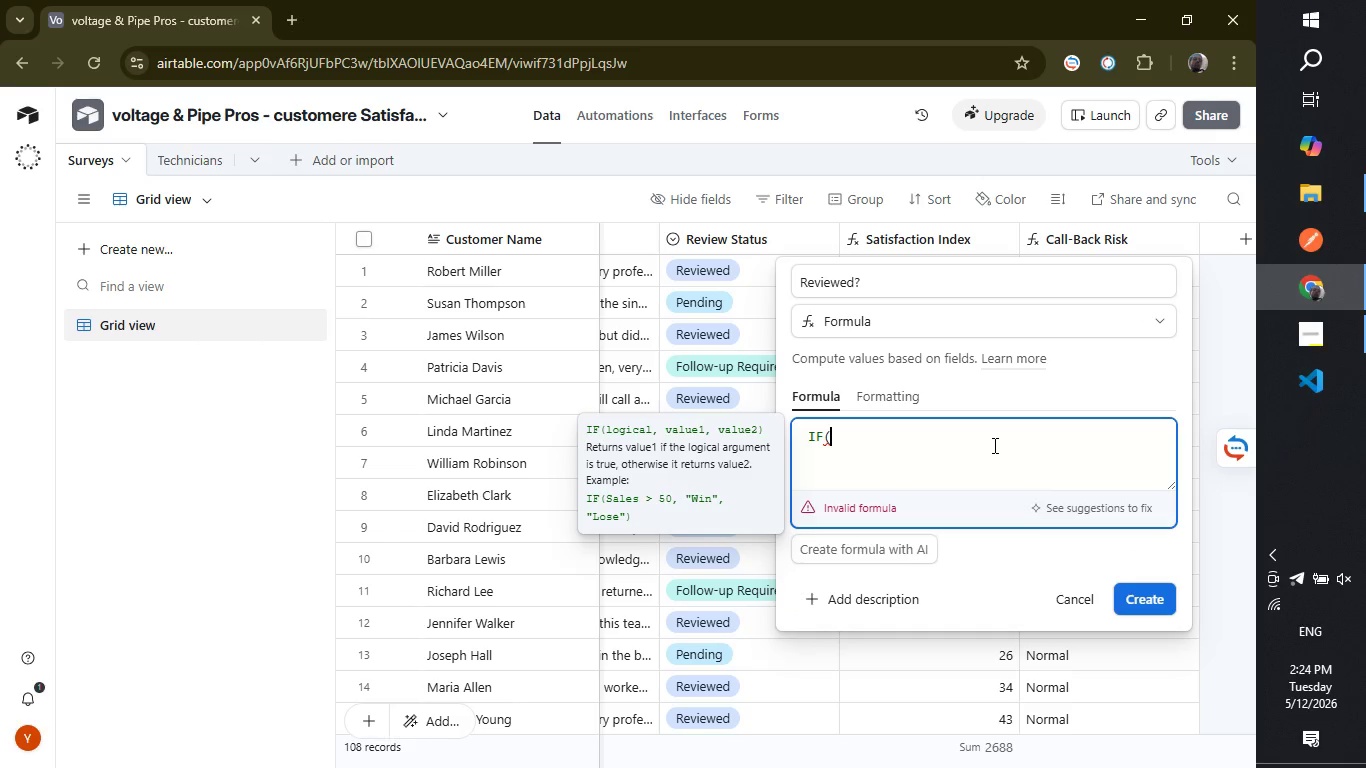 
key(Enter)
 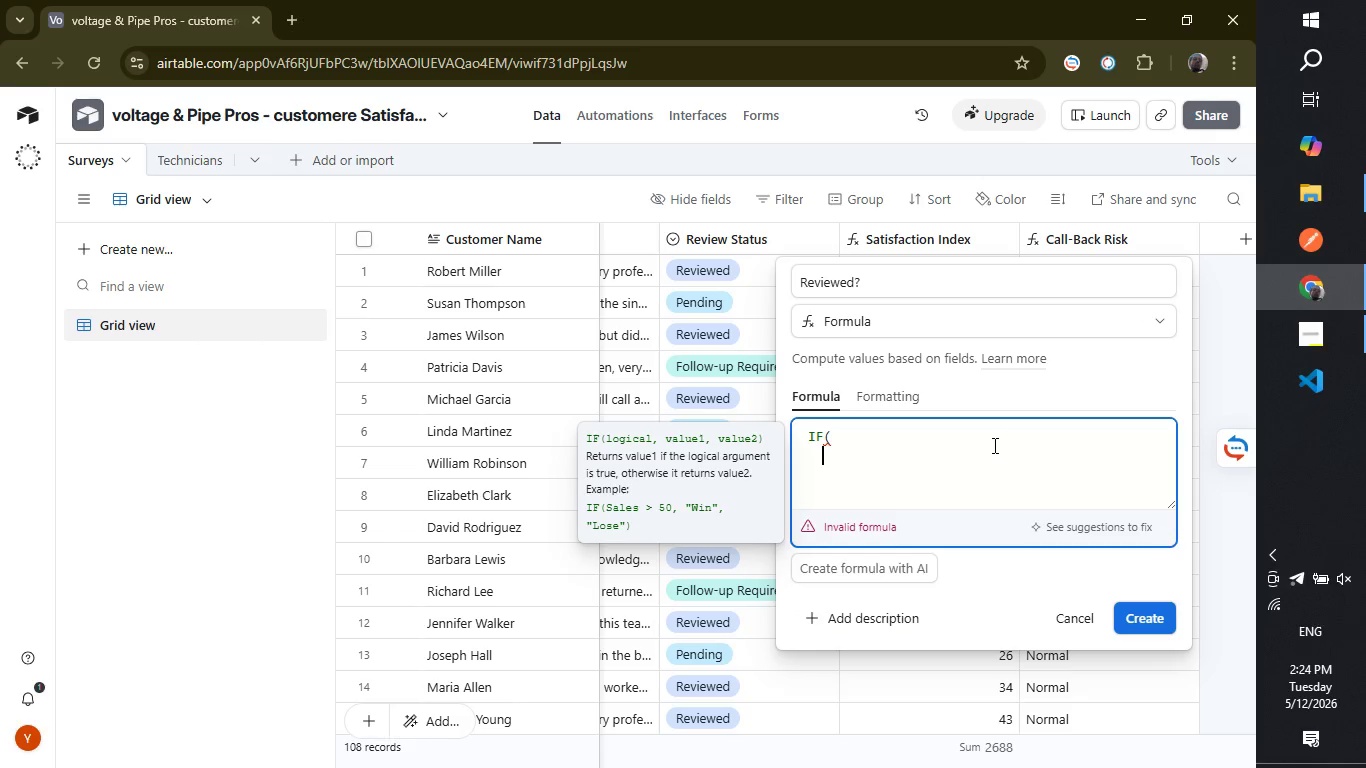 
type({revie)
 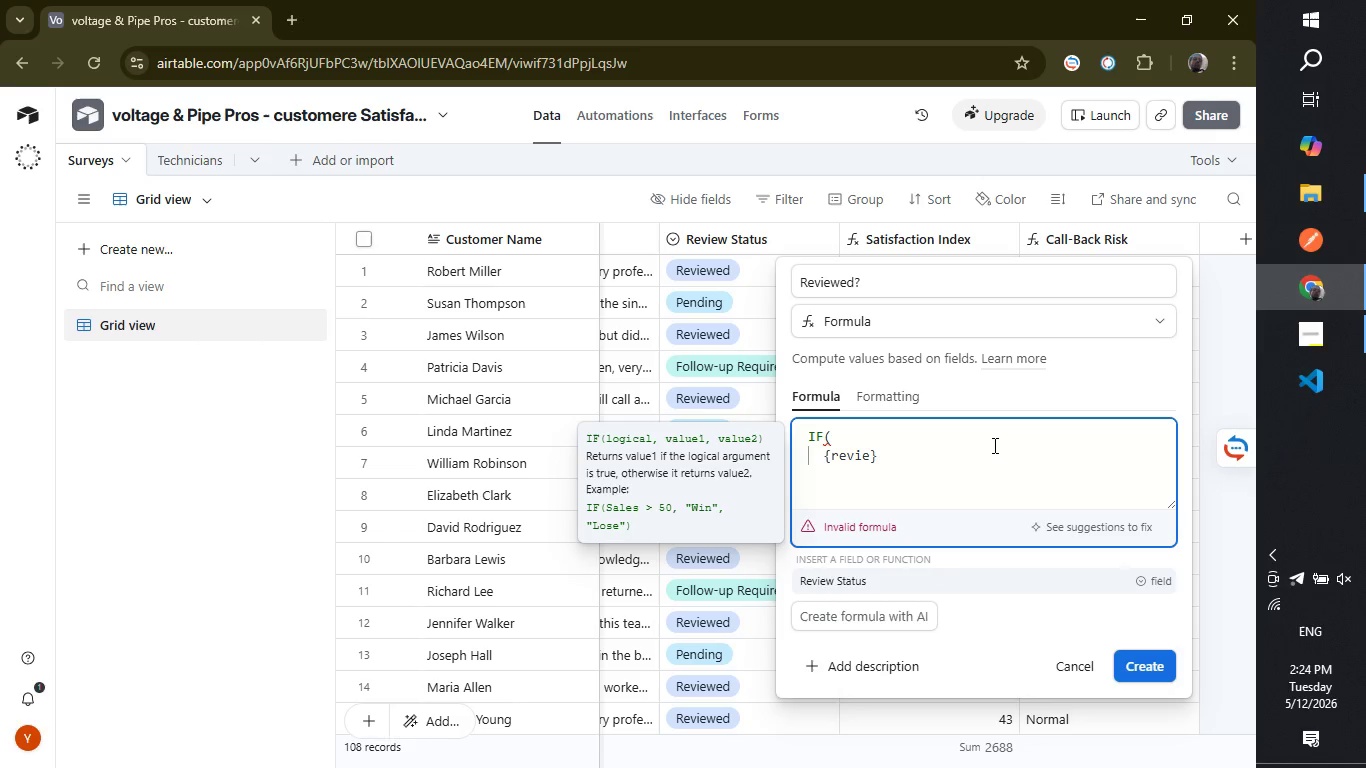 
key(Enter)
 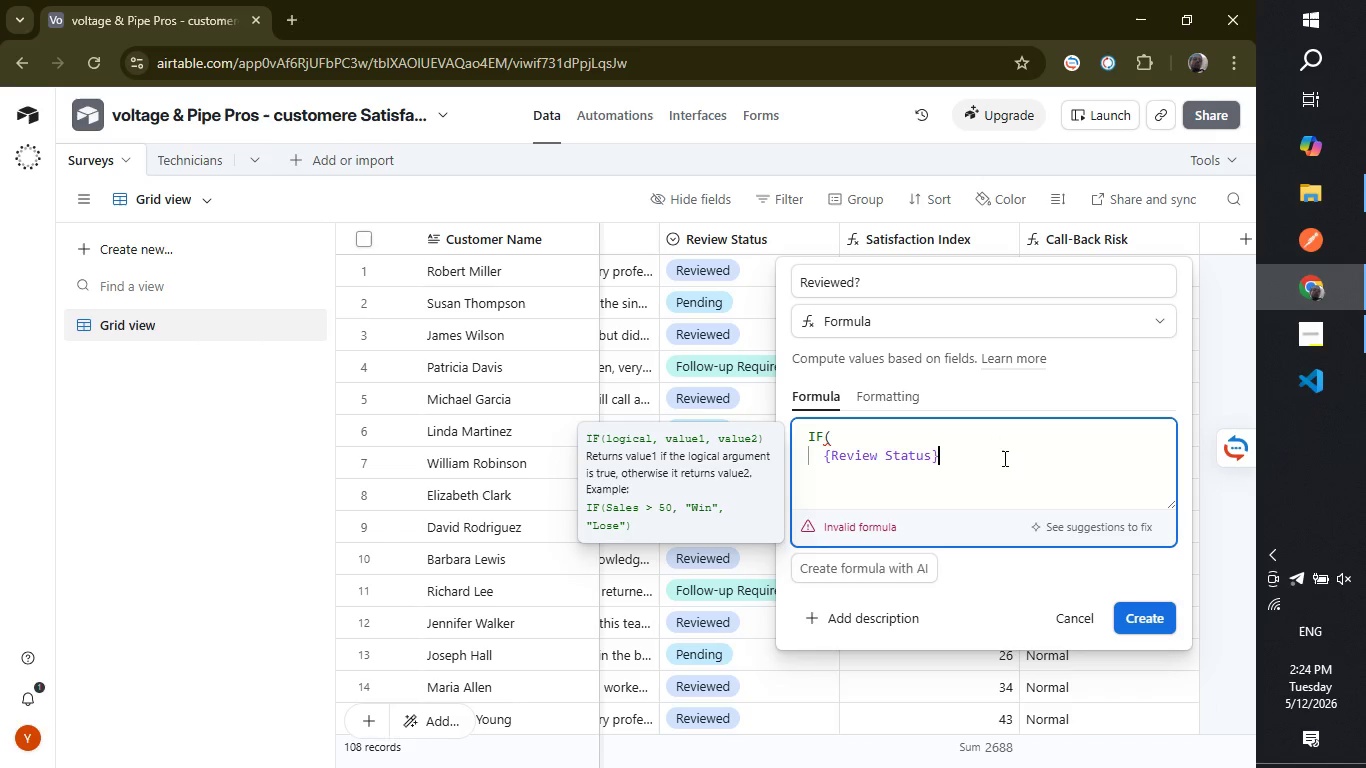 
type(="Reviewed)
 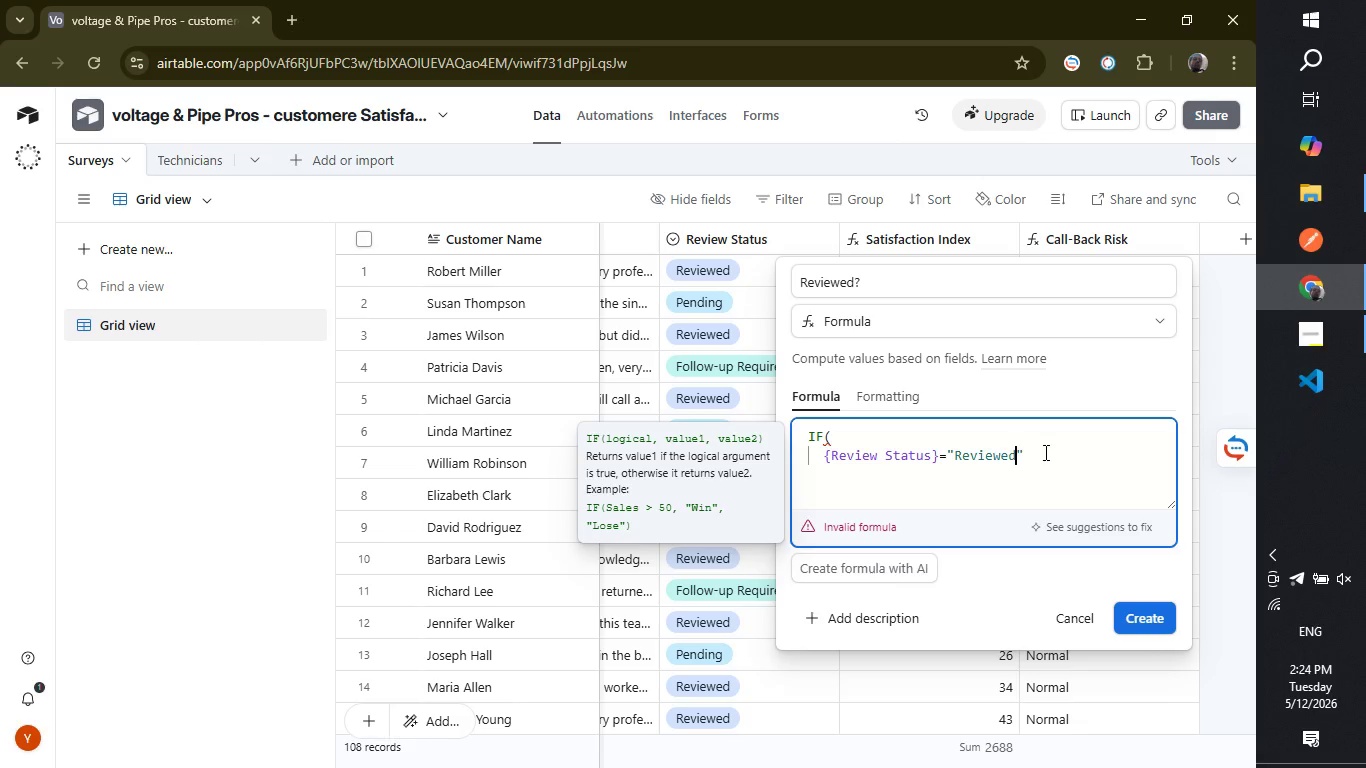 
left_click([1044, 452])
 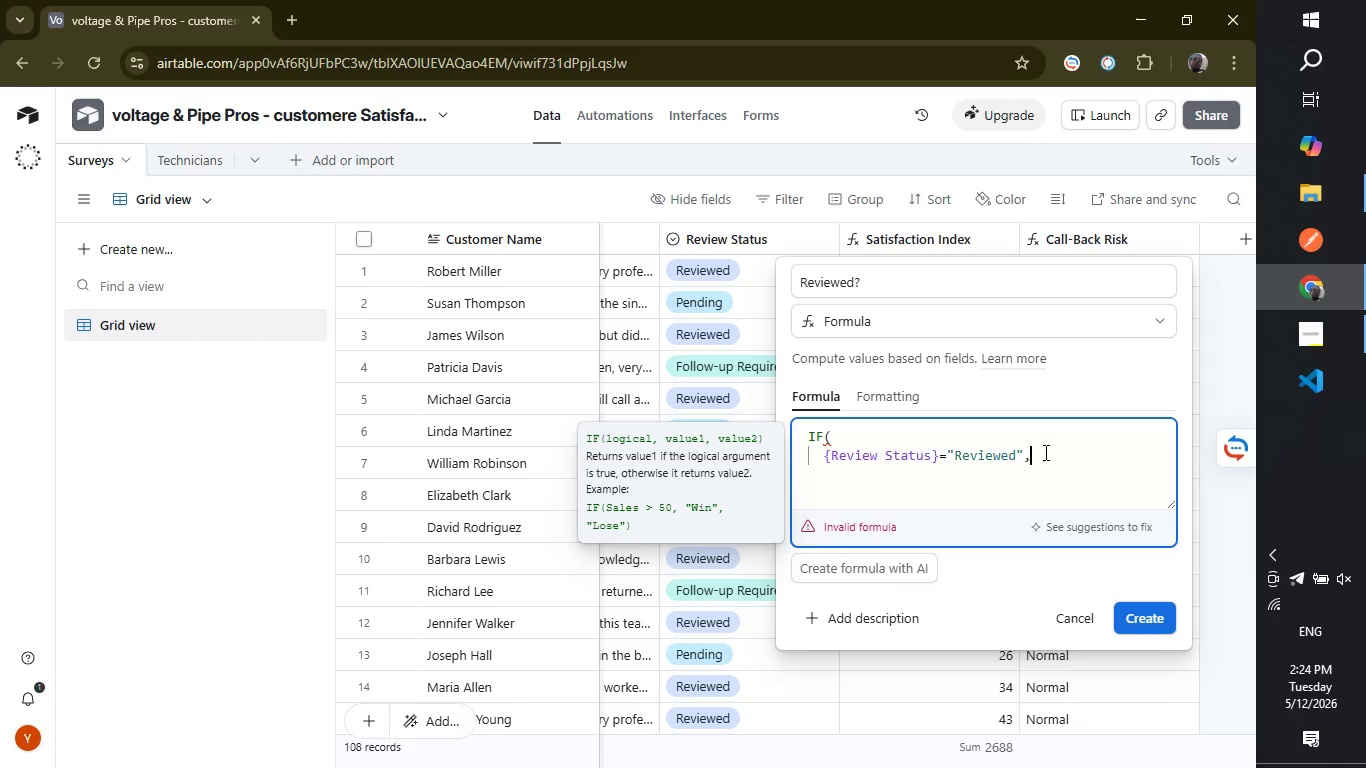 
type(,"yes)
key(Backspace)
key(Backspace)
key(Backspace)
type(Yes)
 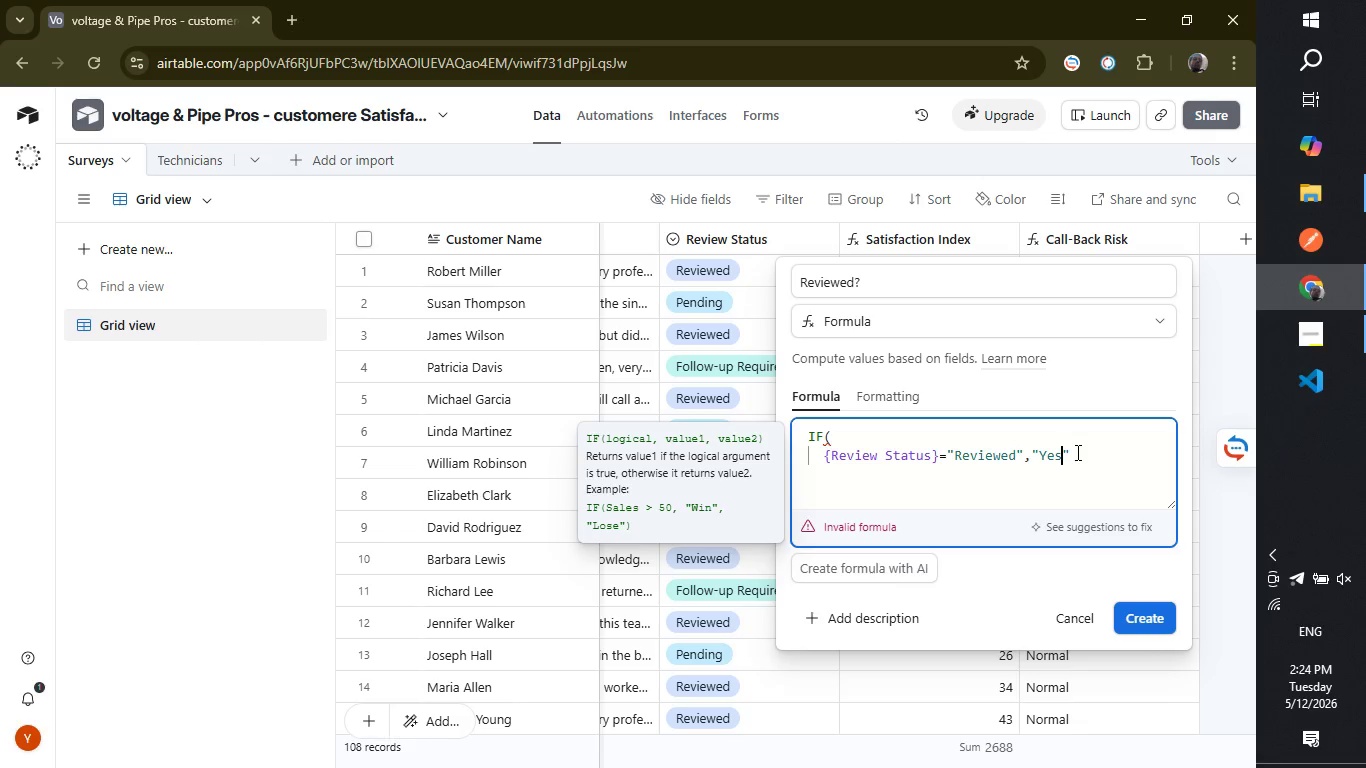 
left_click([1076, 452])
 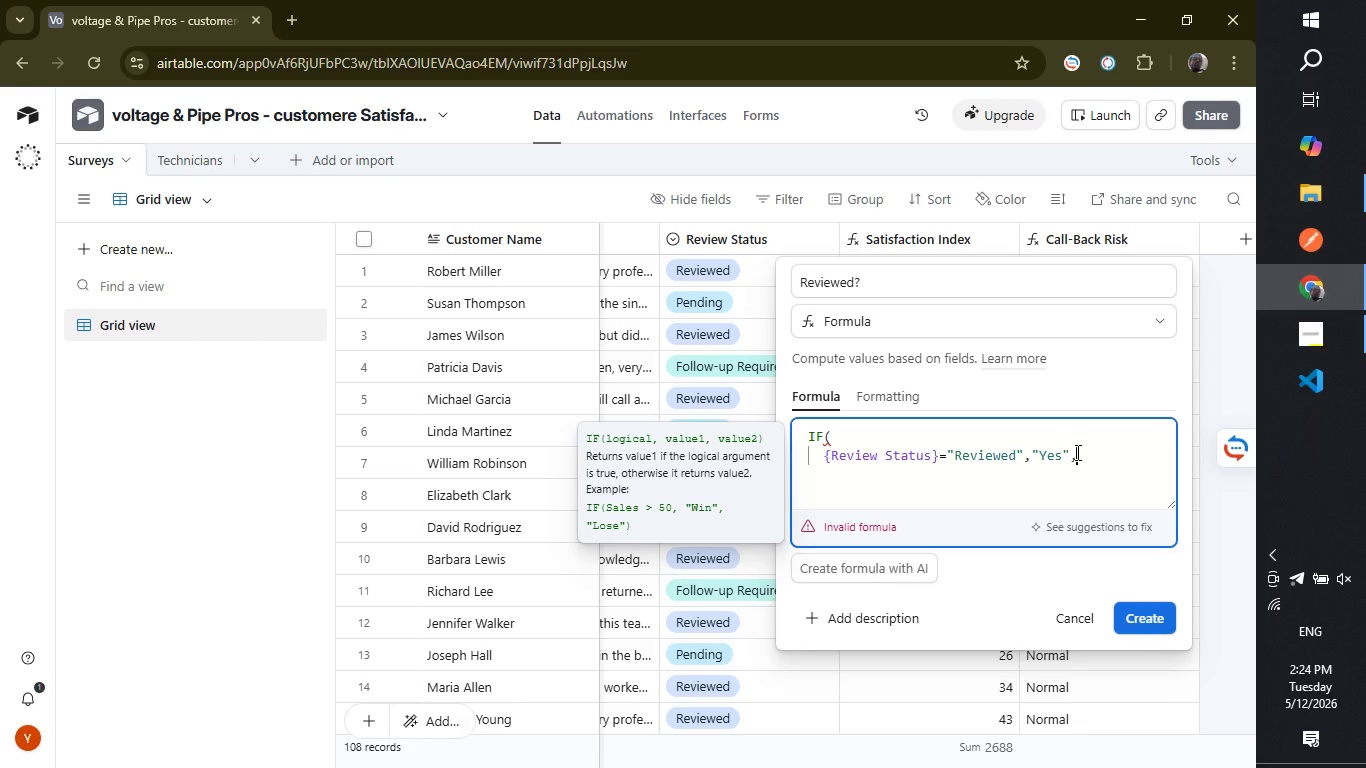 
type(,N)
key(Backspace)
type("No)
 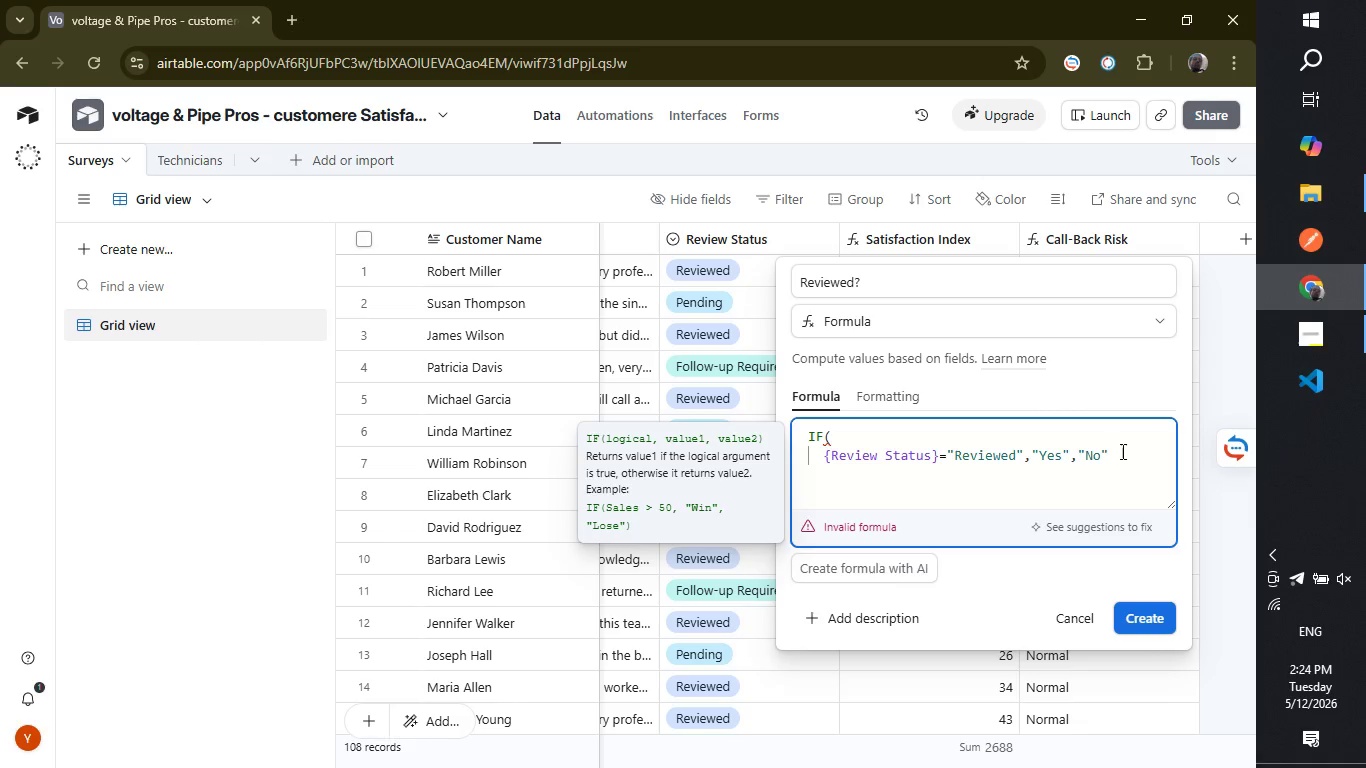 
left_click([1121, 451])
 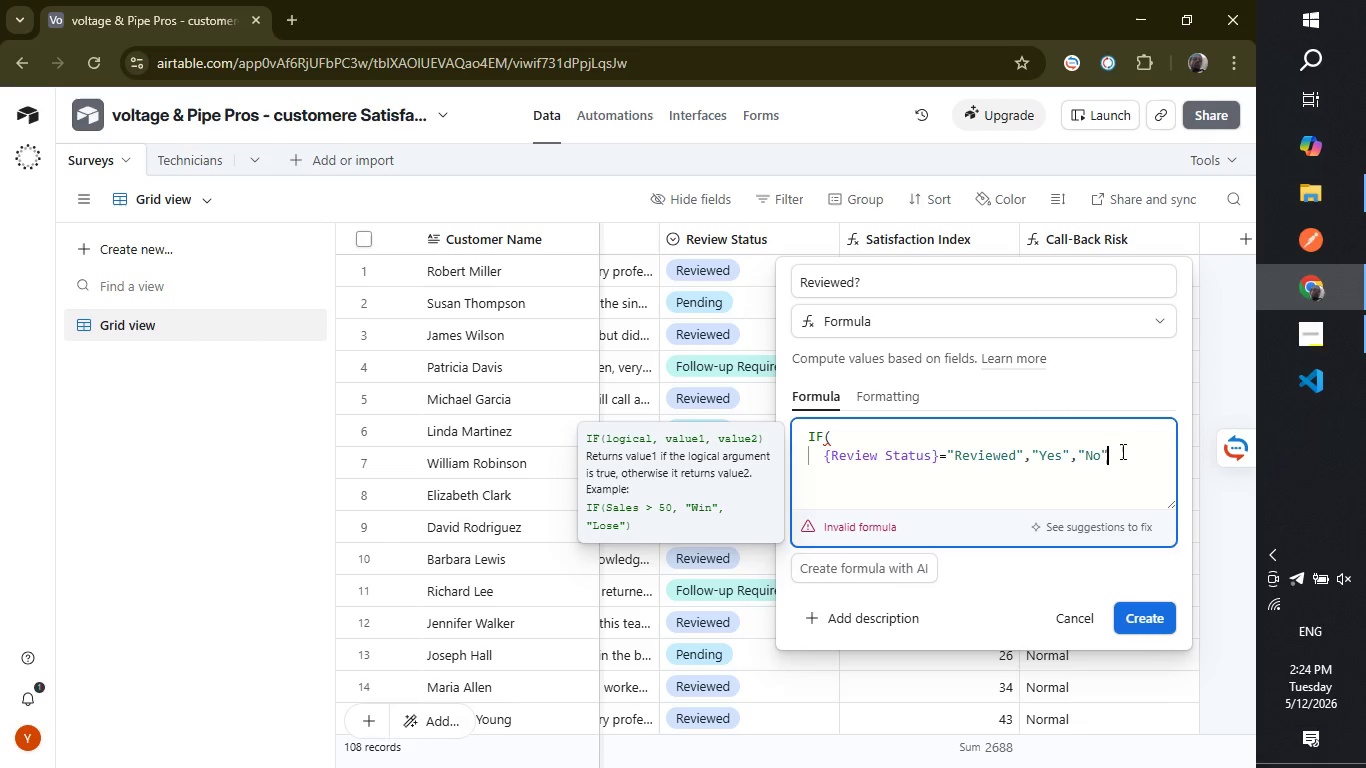 
key(Shift+ShiftLeft)
 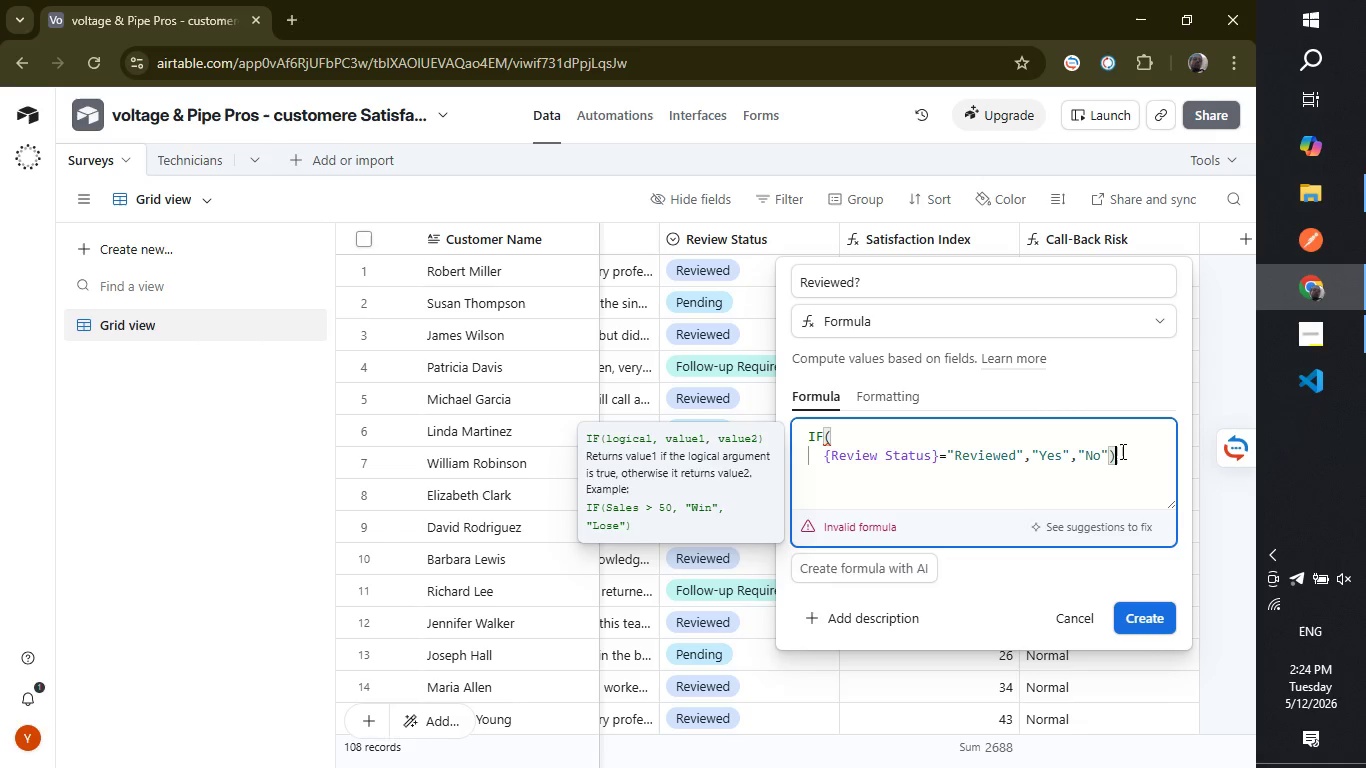 
key(Shift+0)
 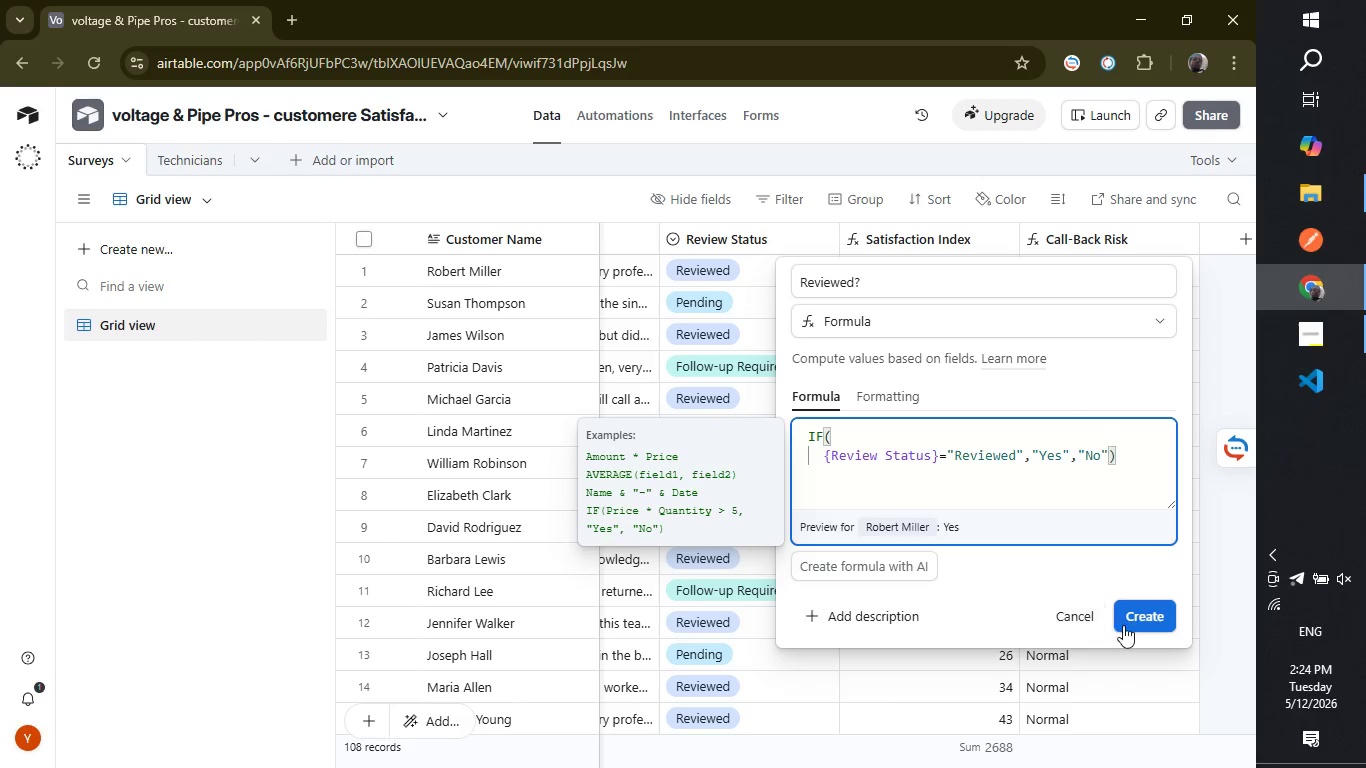 
left_click([1146, 621])
 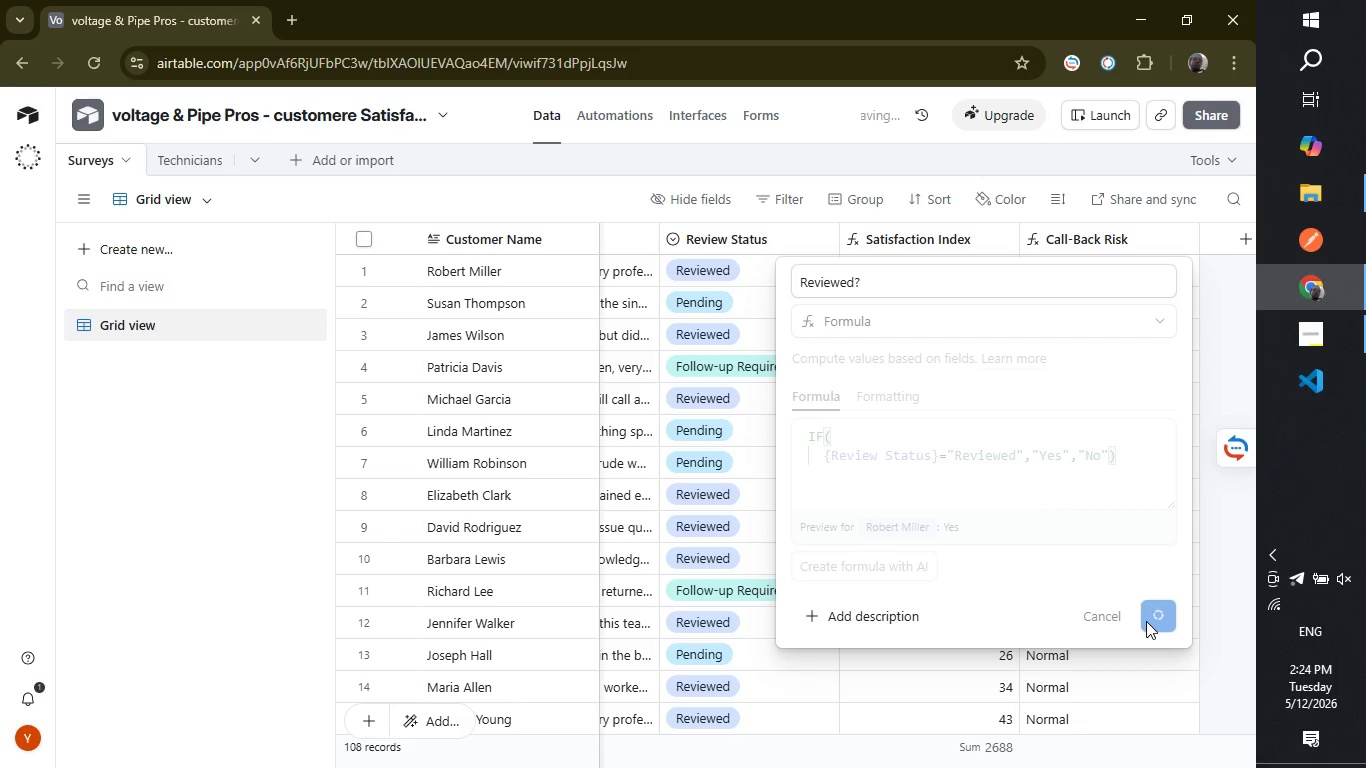 
wait(16.66)
 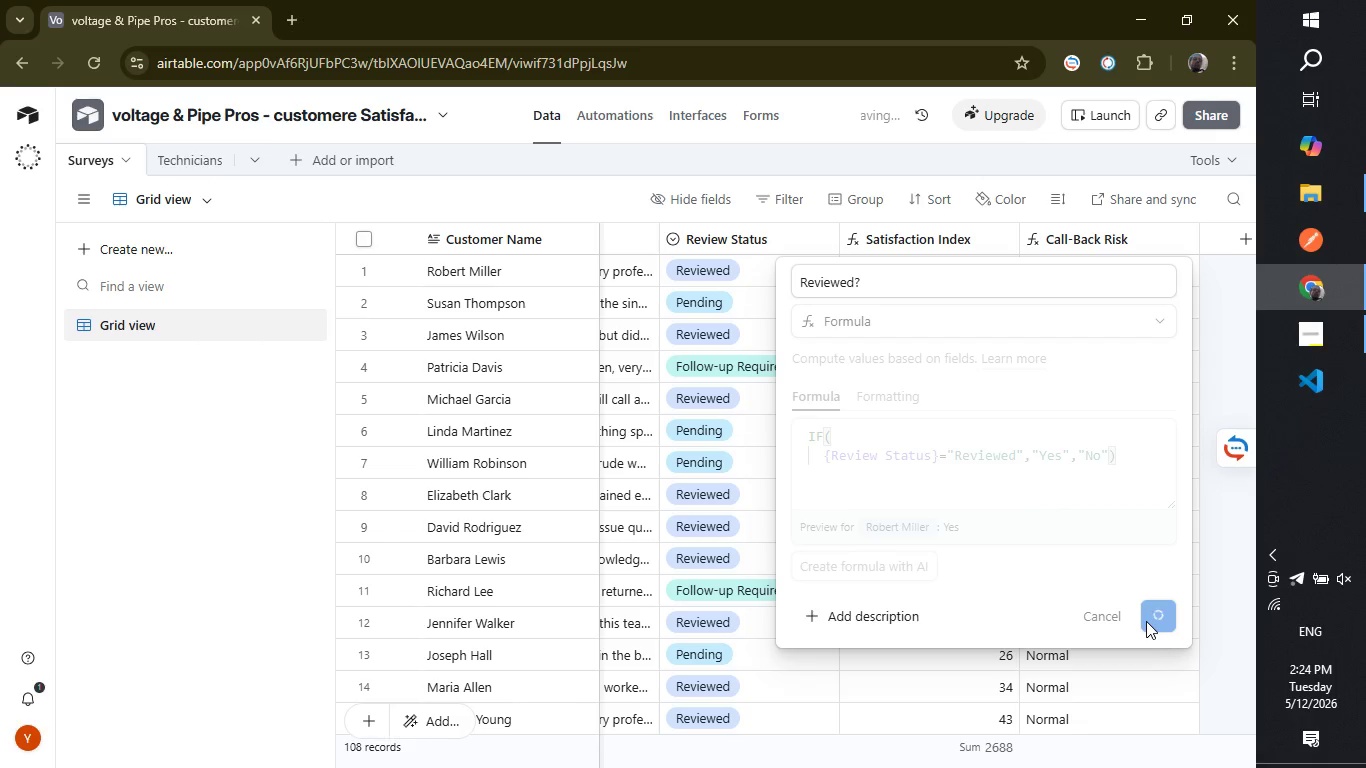 
left_click_drag(start_coordinate=[860, 762], to_coordinate=[972, 761])
 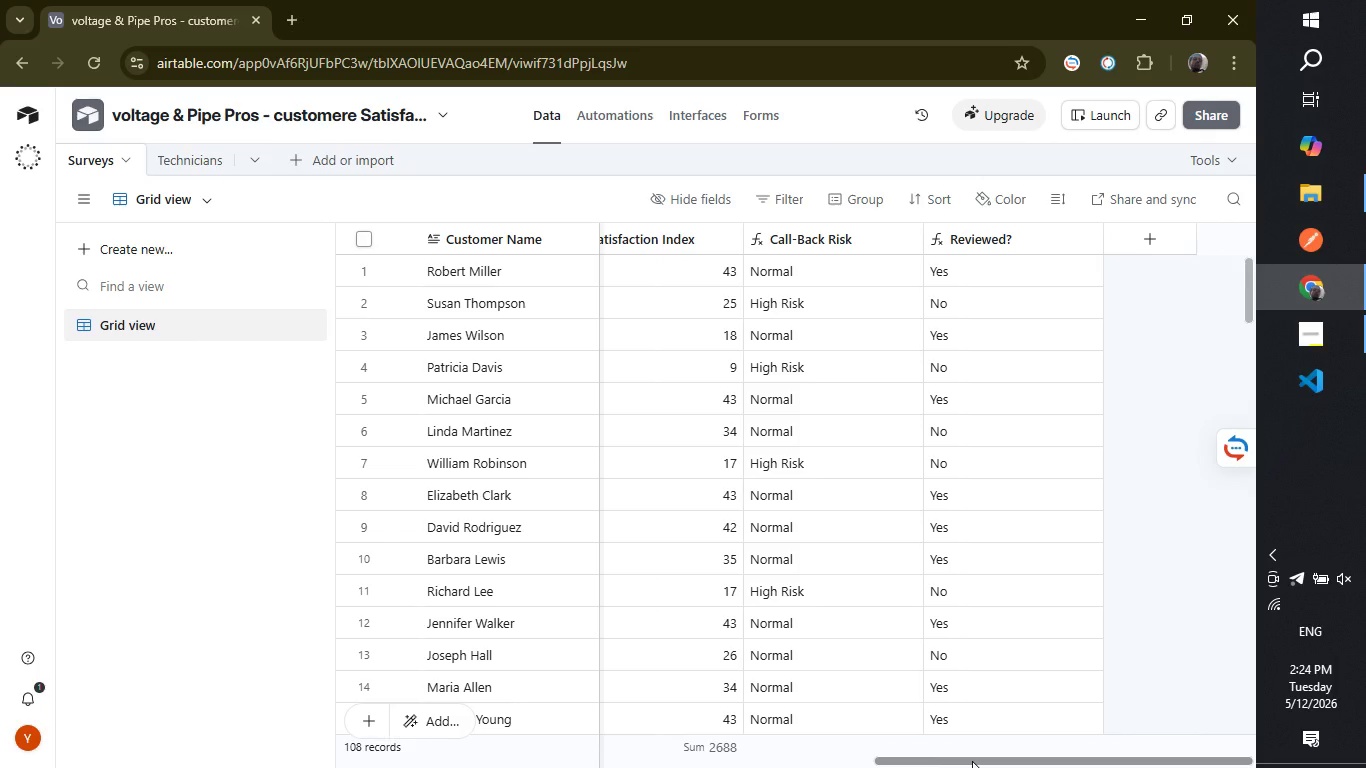 
wait(9.78)
 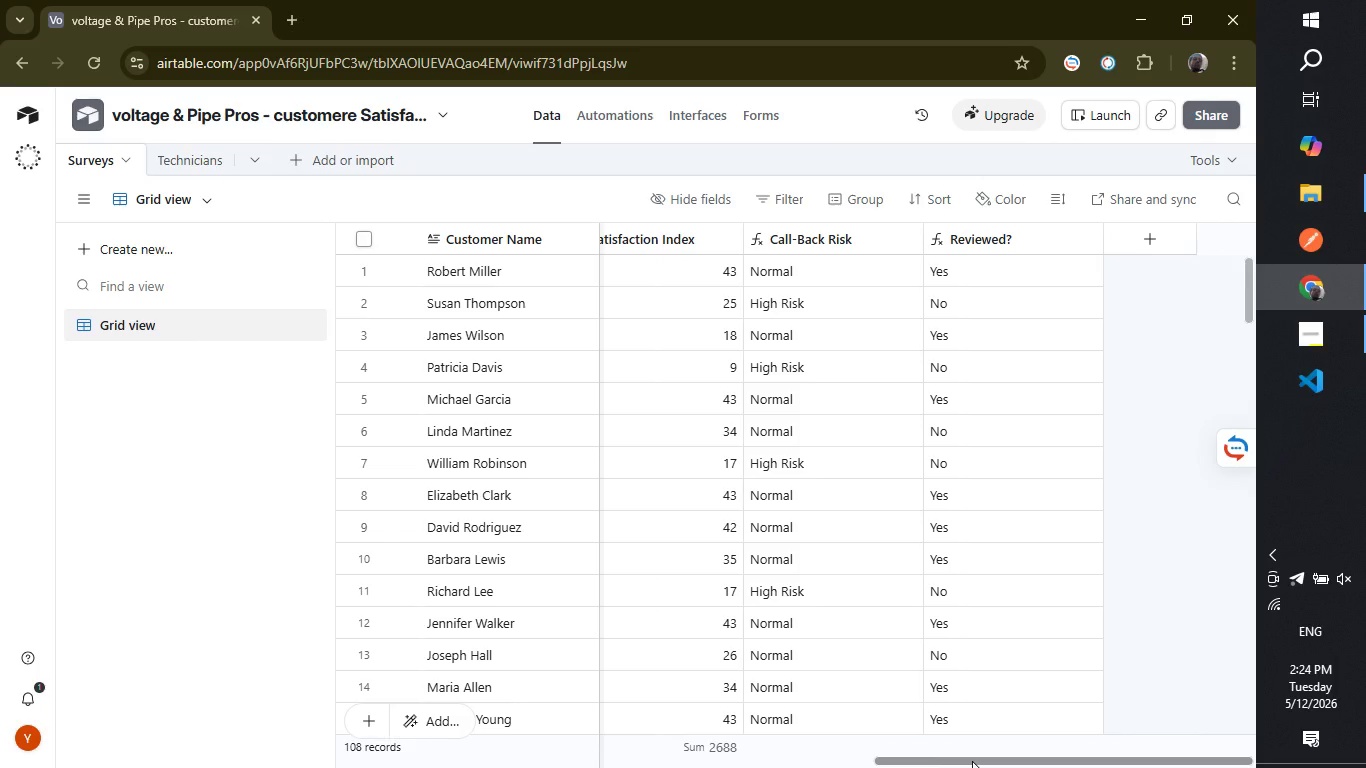 
left_click([1144, 242])
 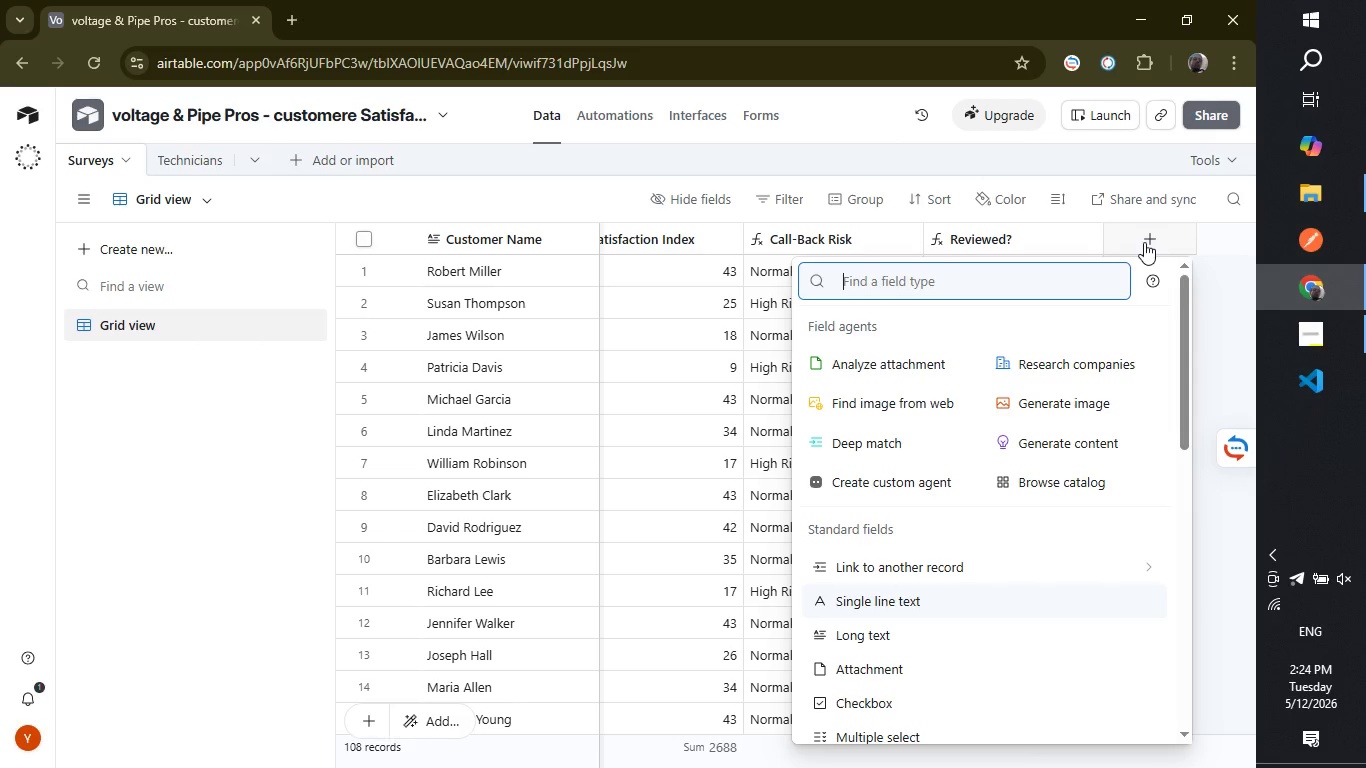 
hold_key(key=ShiftRight, duration=0.39)
 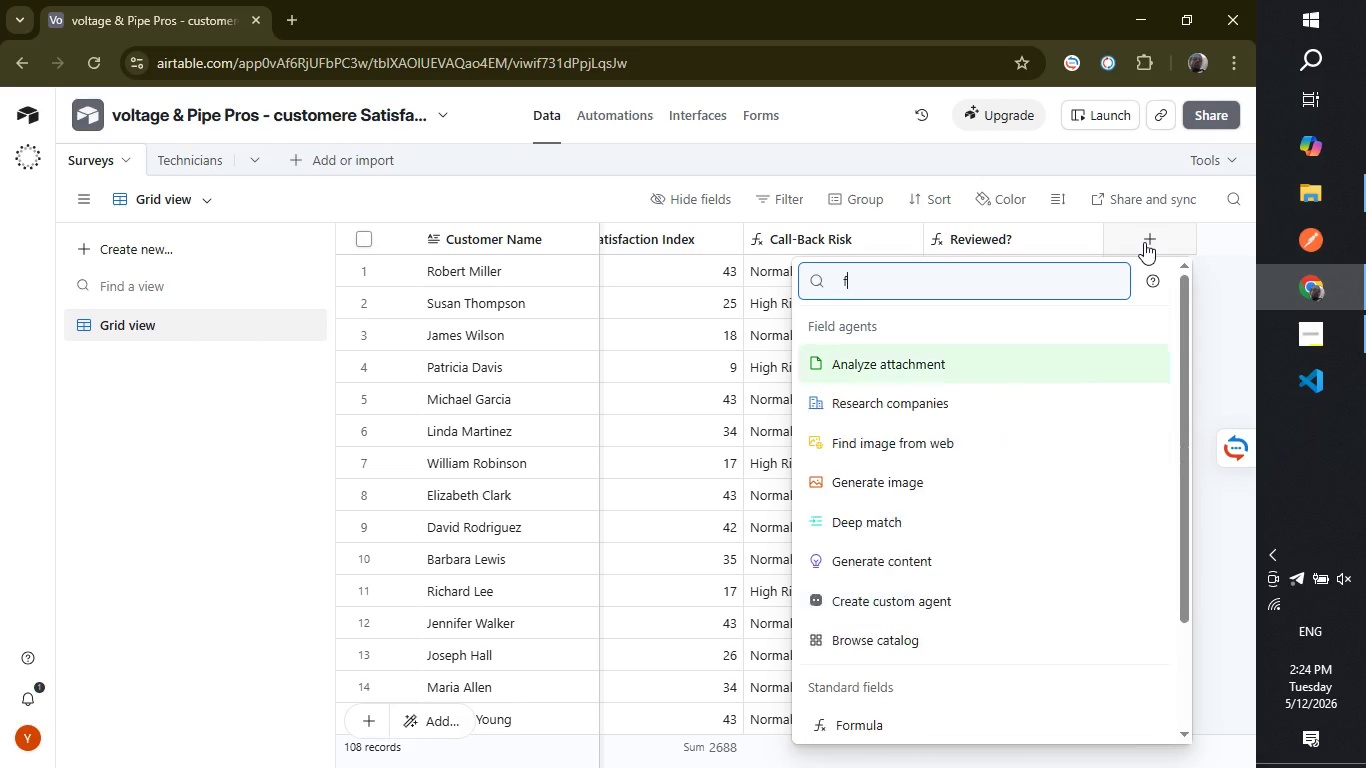 
type(for)
 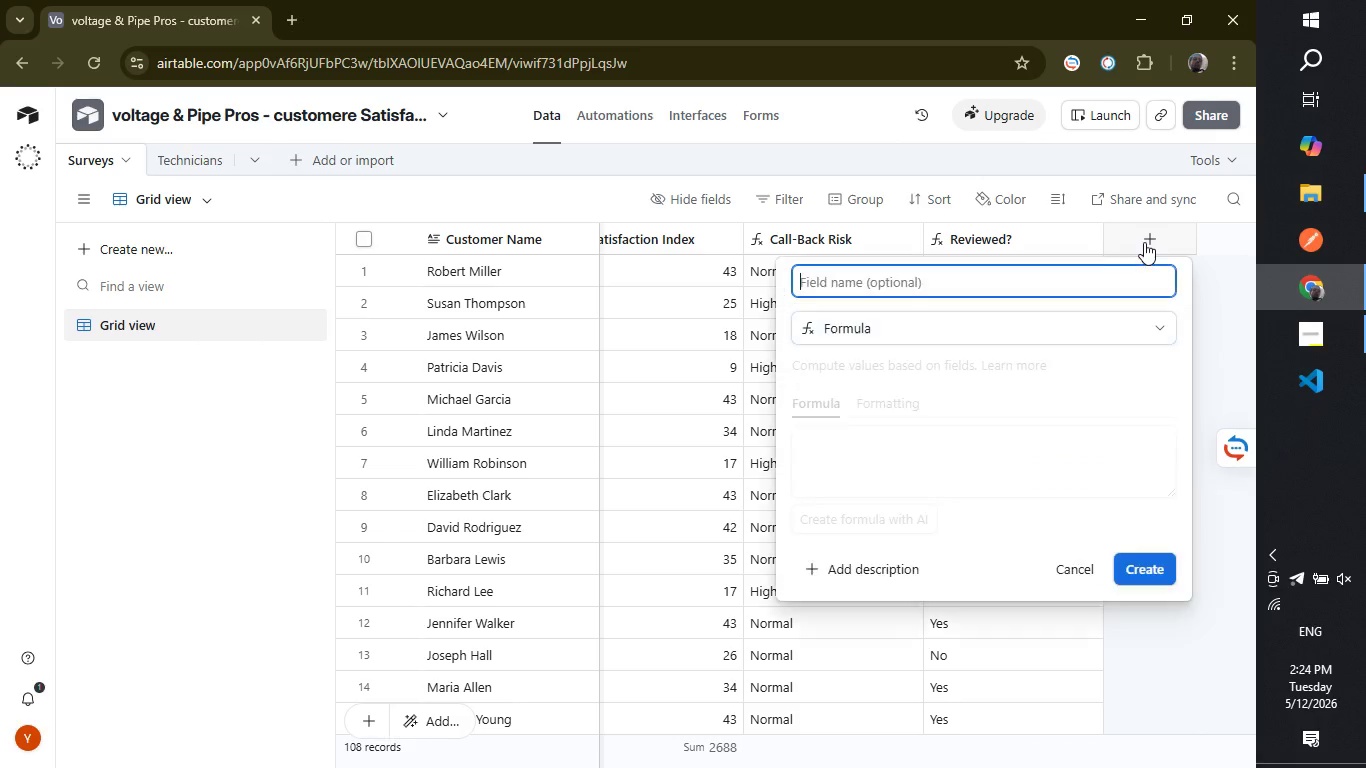 
key(Enter)
 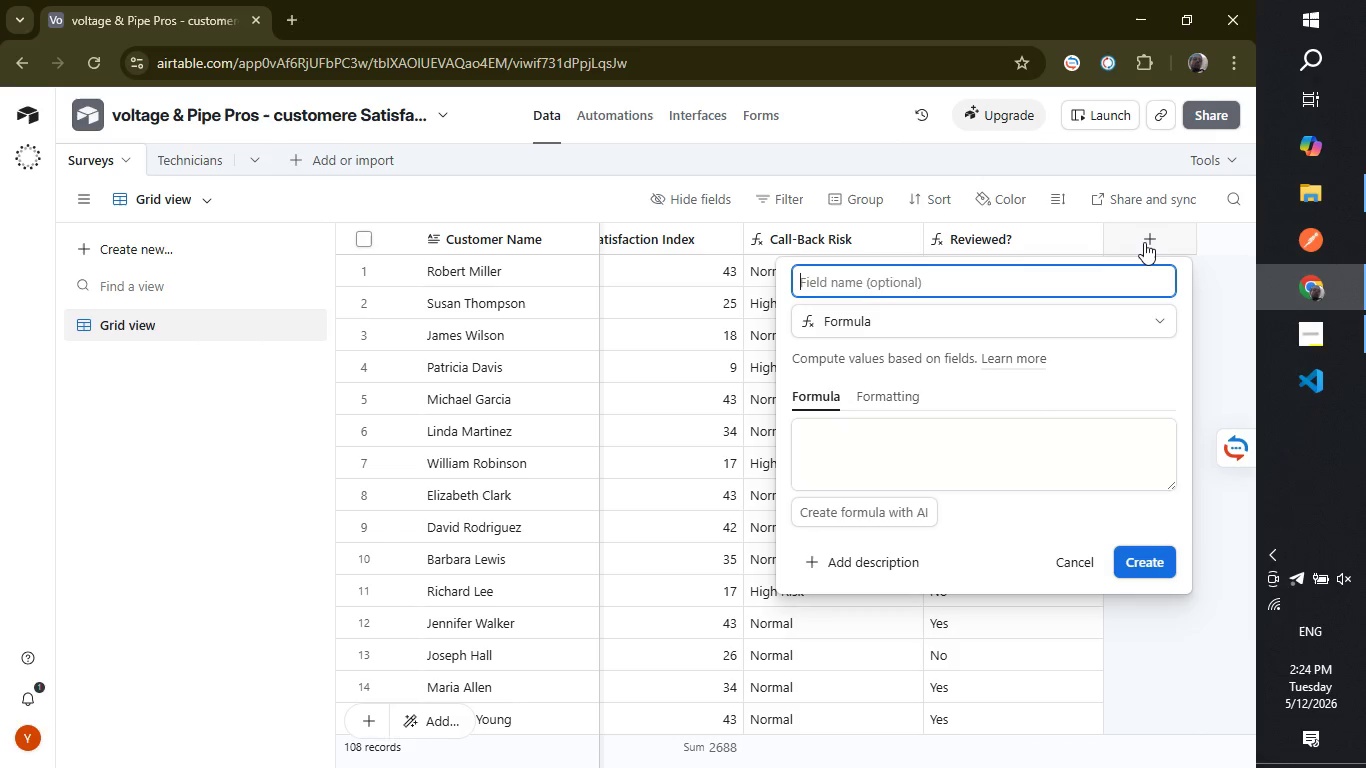 
type(Sure)
key(Backspace)
type(vey Month)
 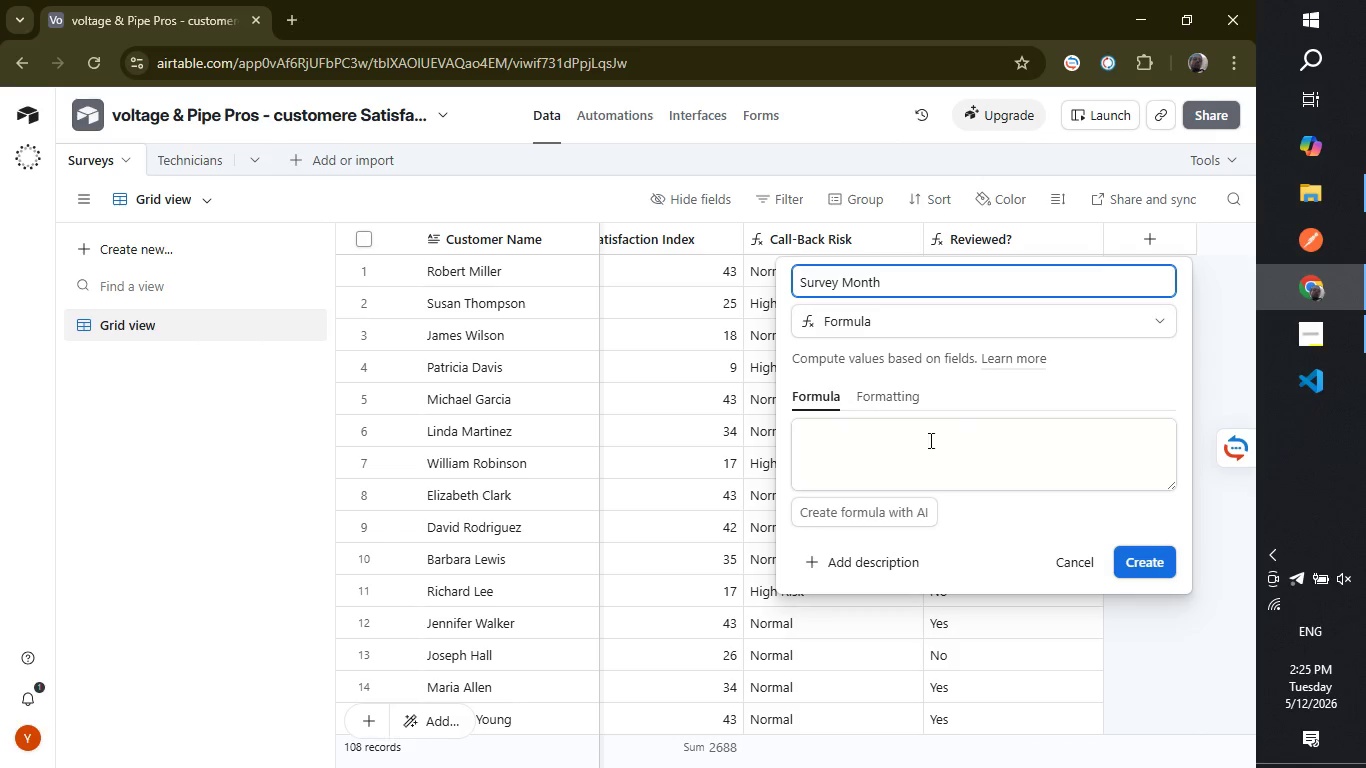 
left_click([927, 440])
 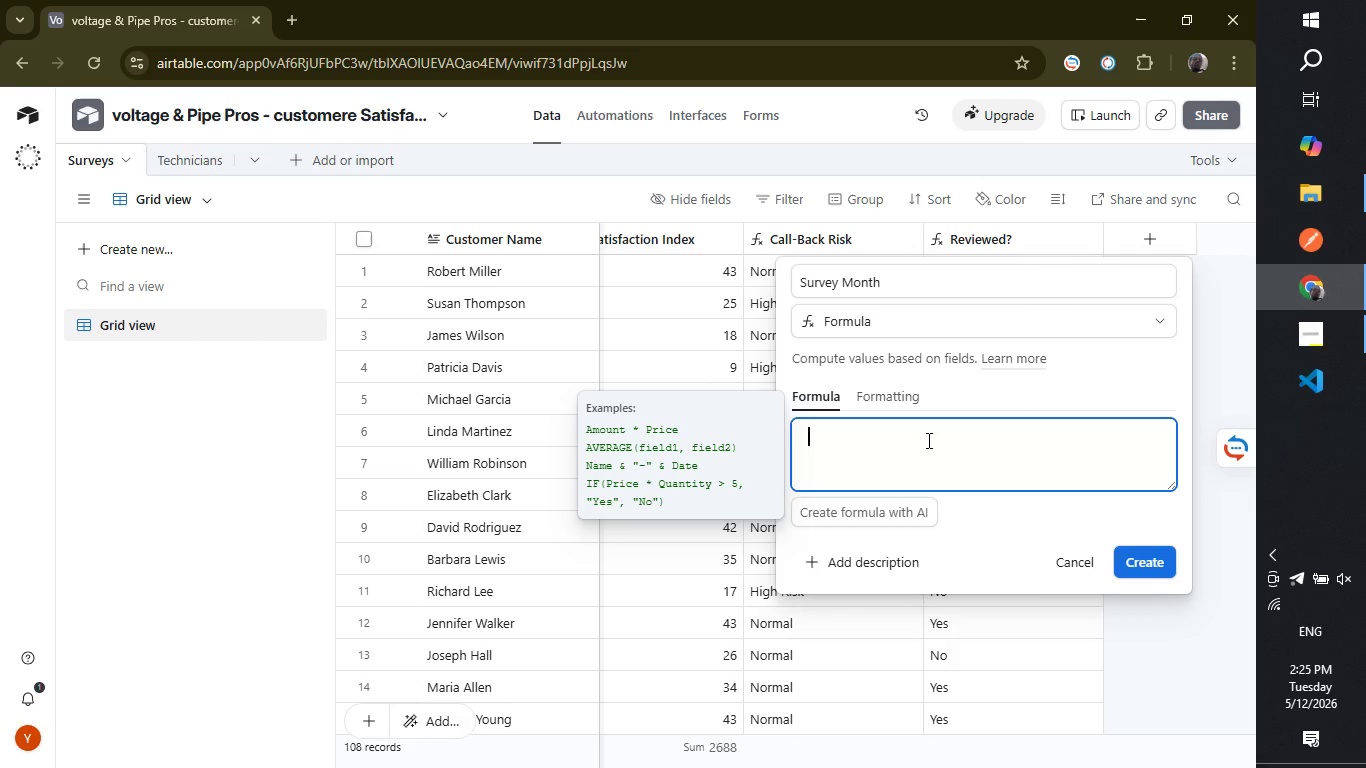 
type(datetime fr)
key(Backspace)
type(or)
 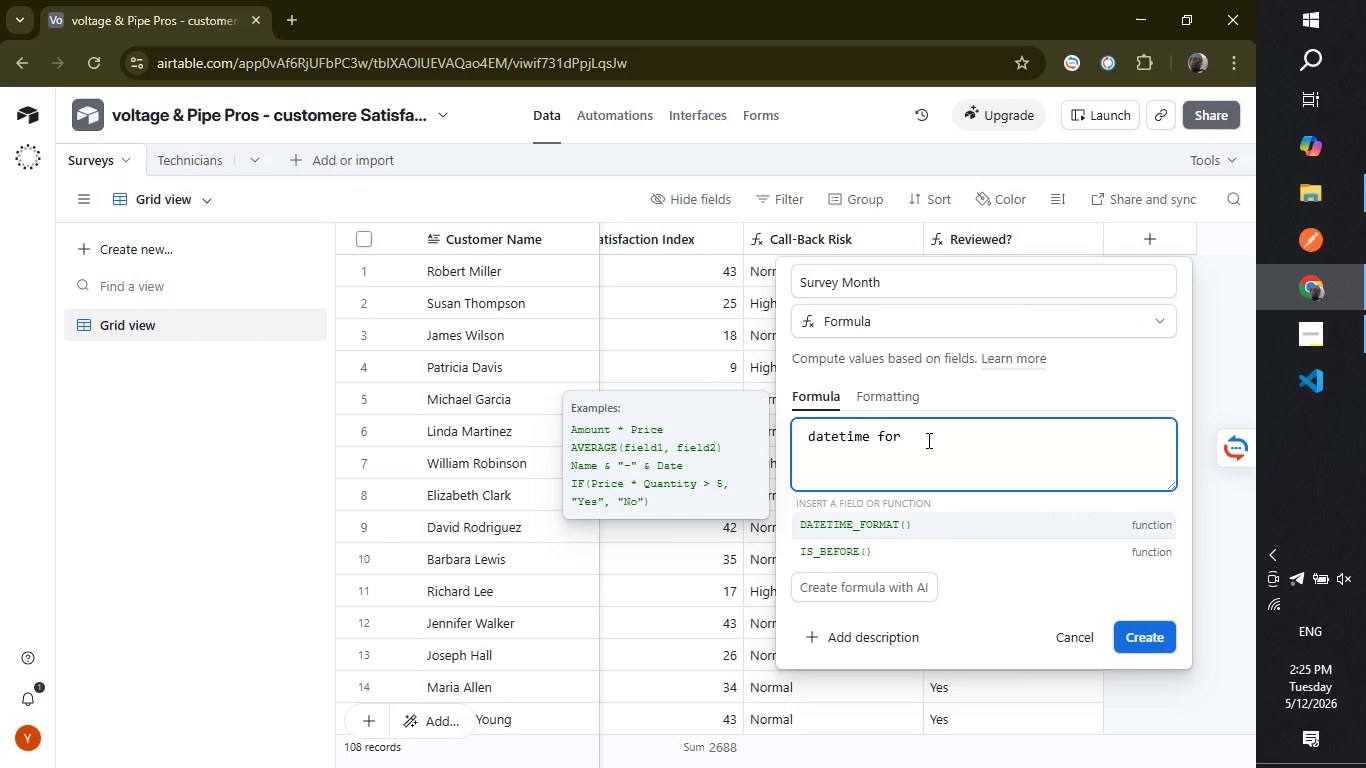 
key(Enter)
 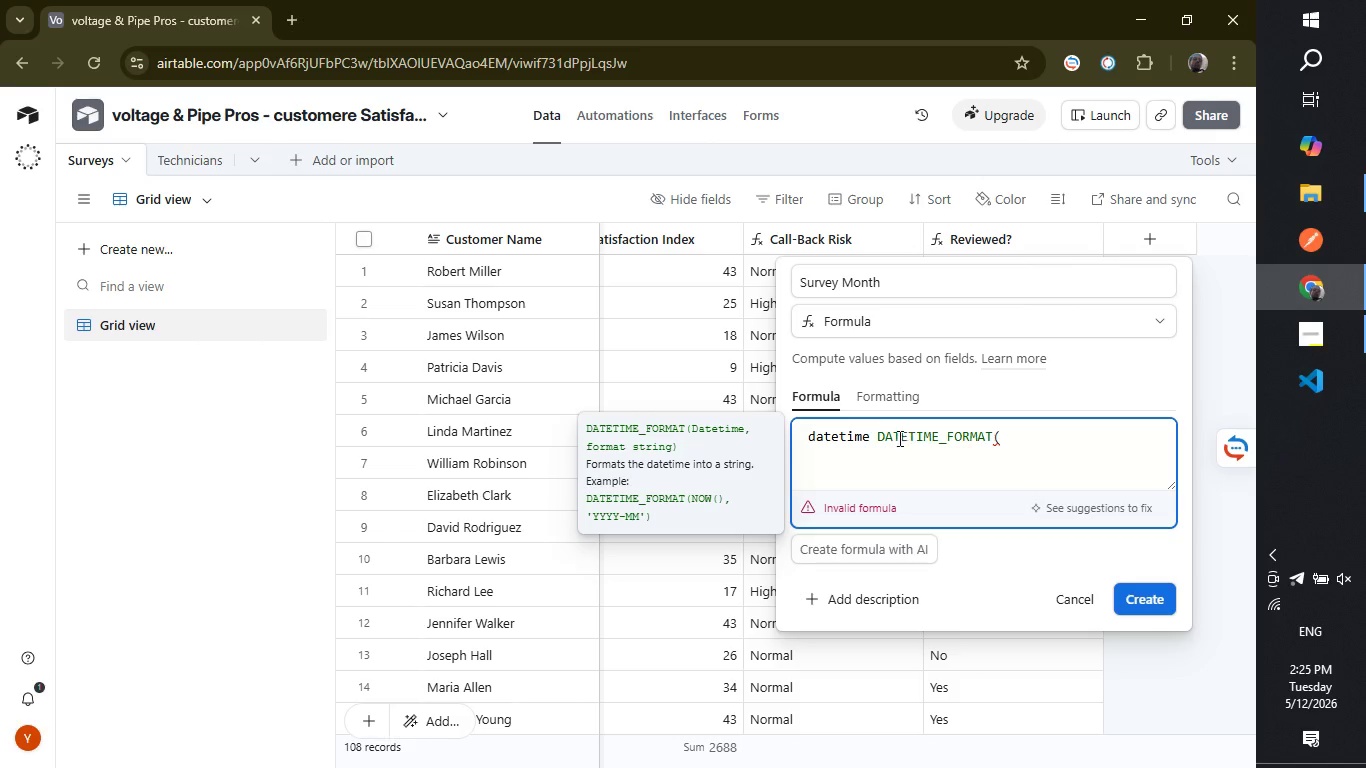 
left_click([882, 435])
 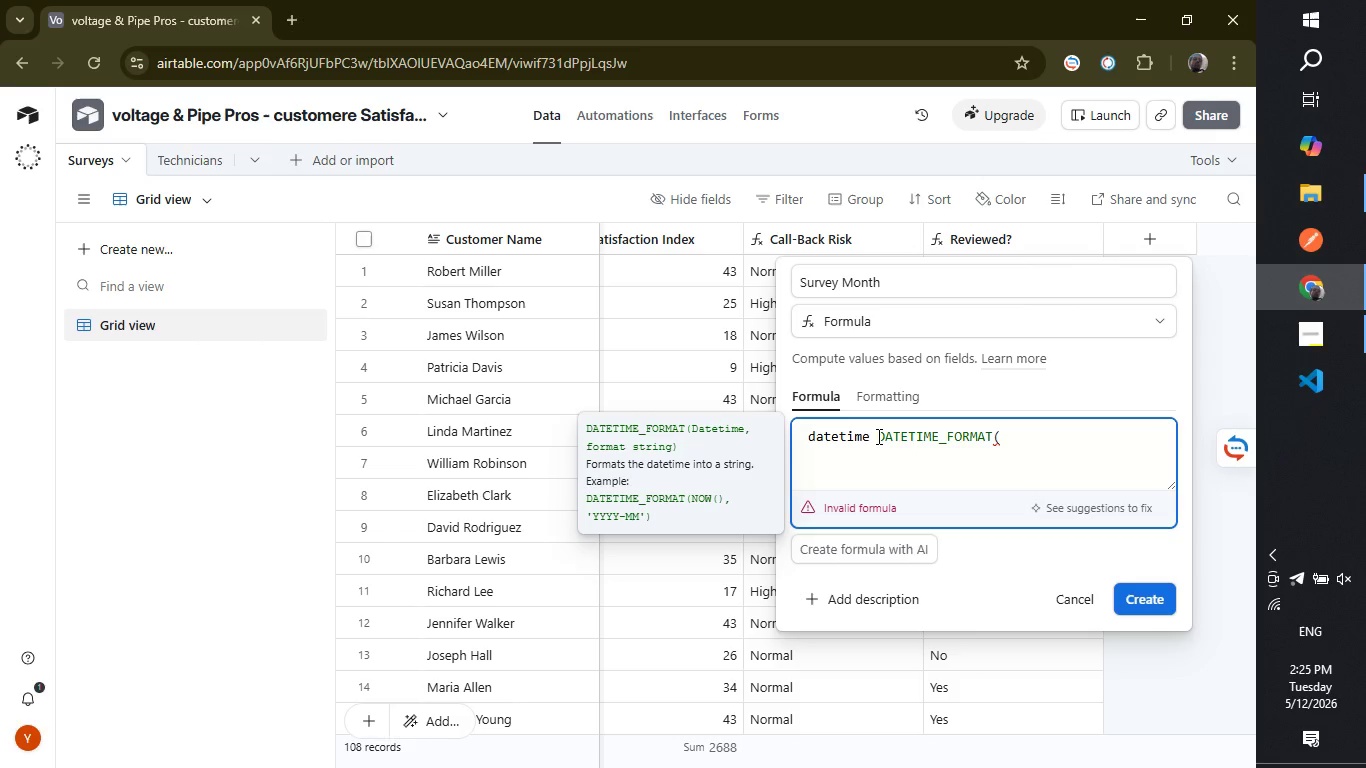 
left_click([877, 436])
 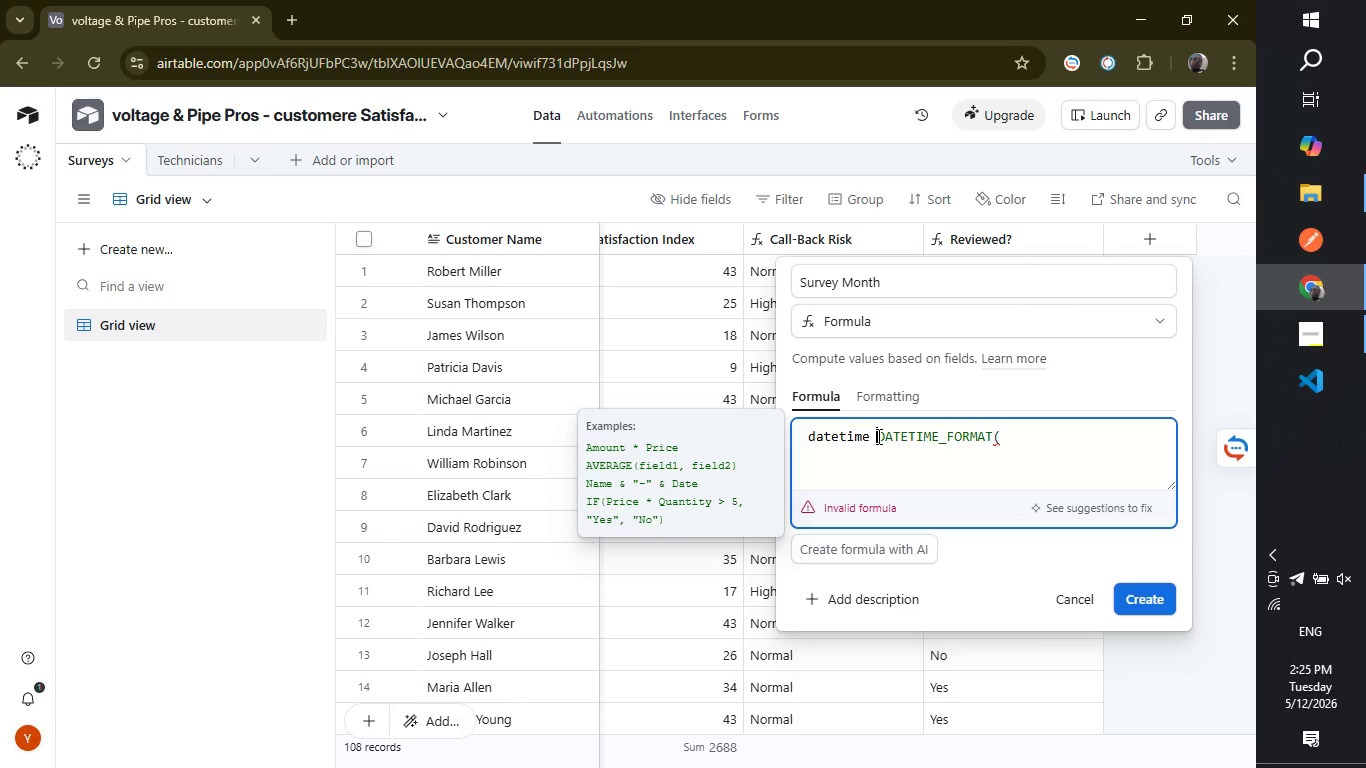 
hold_key(key=Backspace, duration=0.77)
 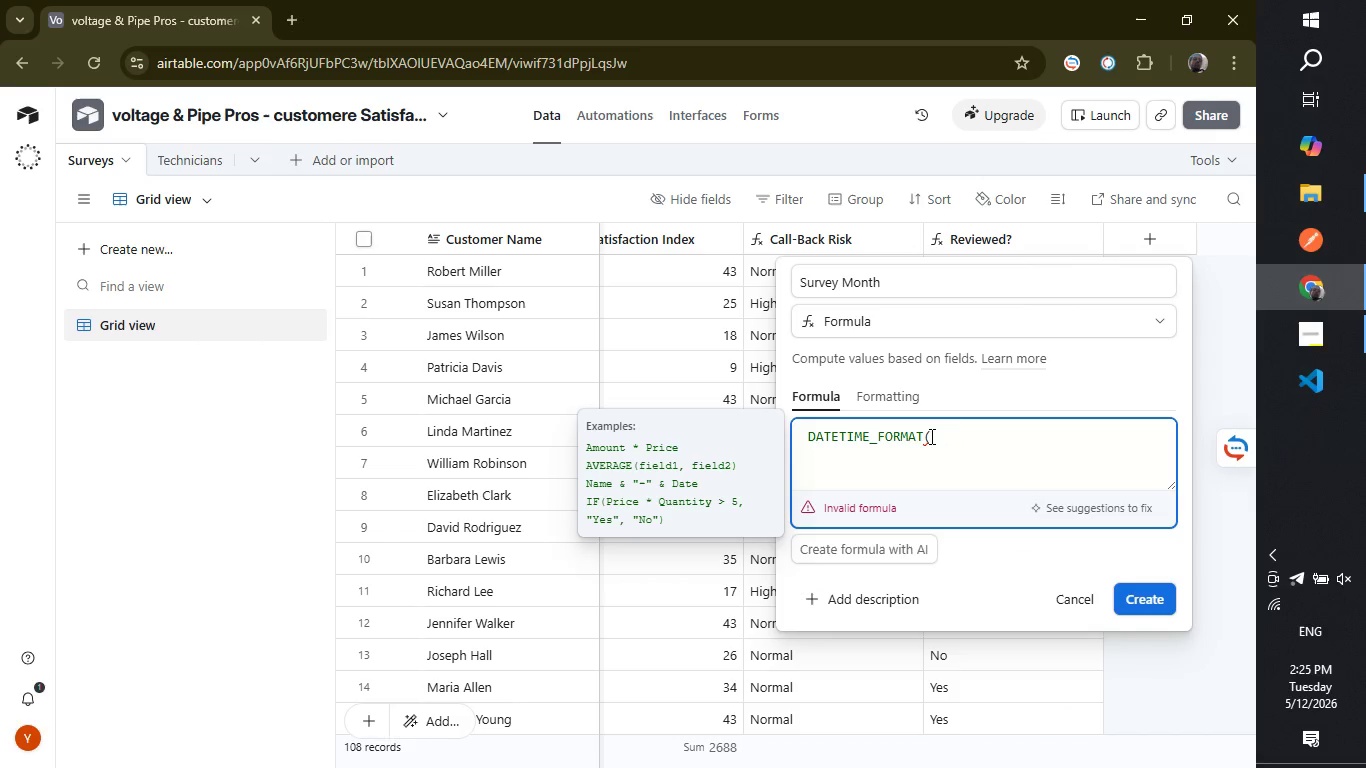 
left_click([969, 438])
 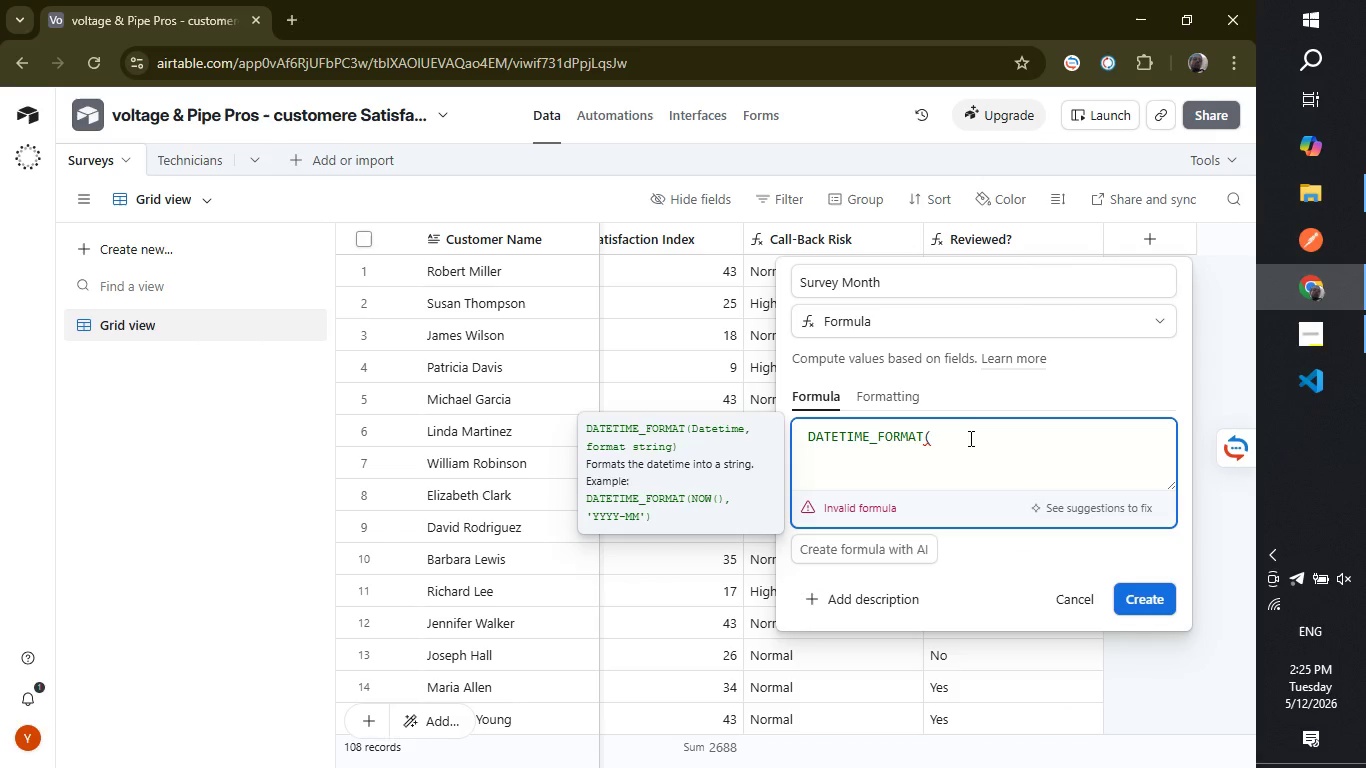 
type({se)
 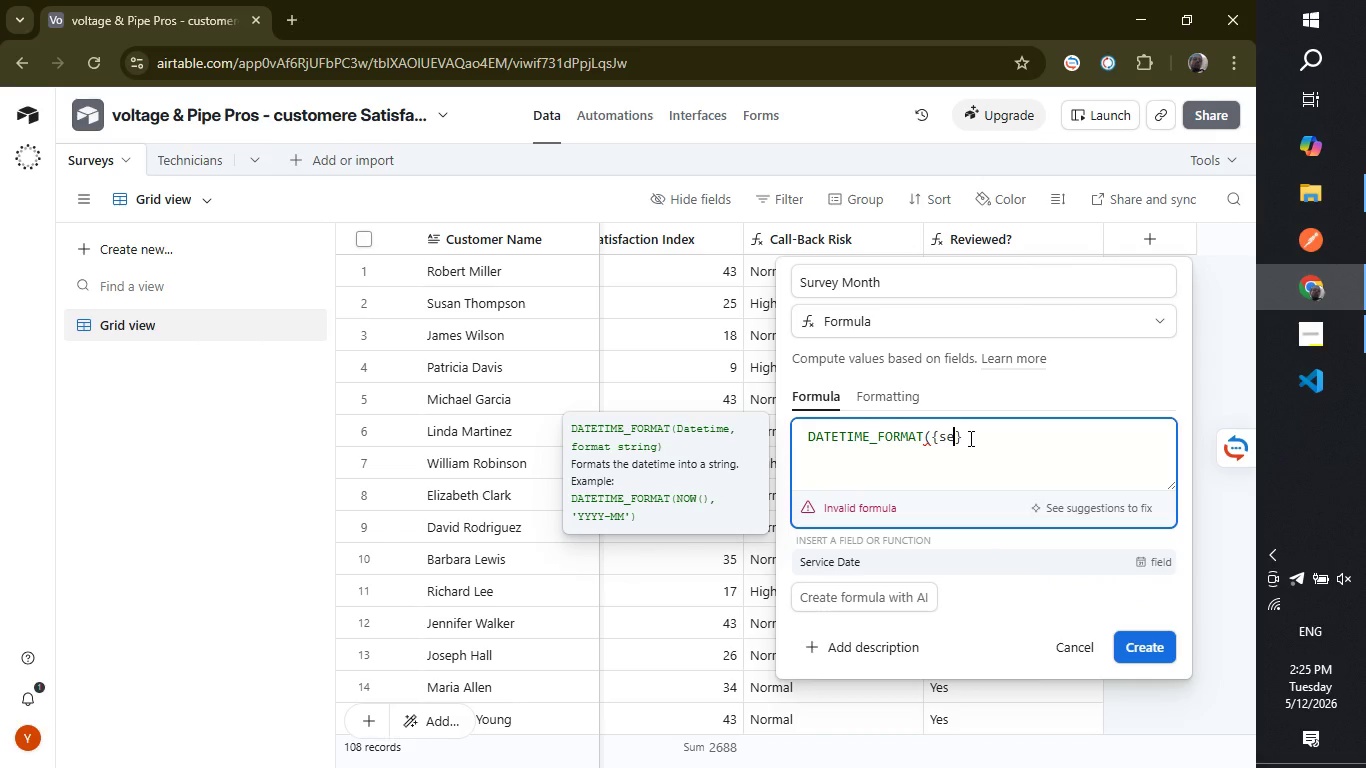 
key(Enter)
 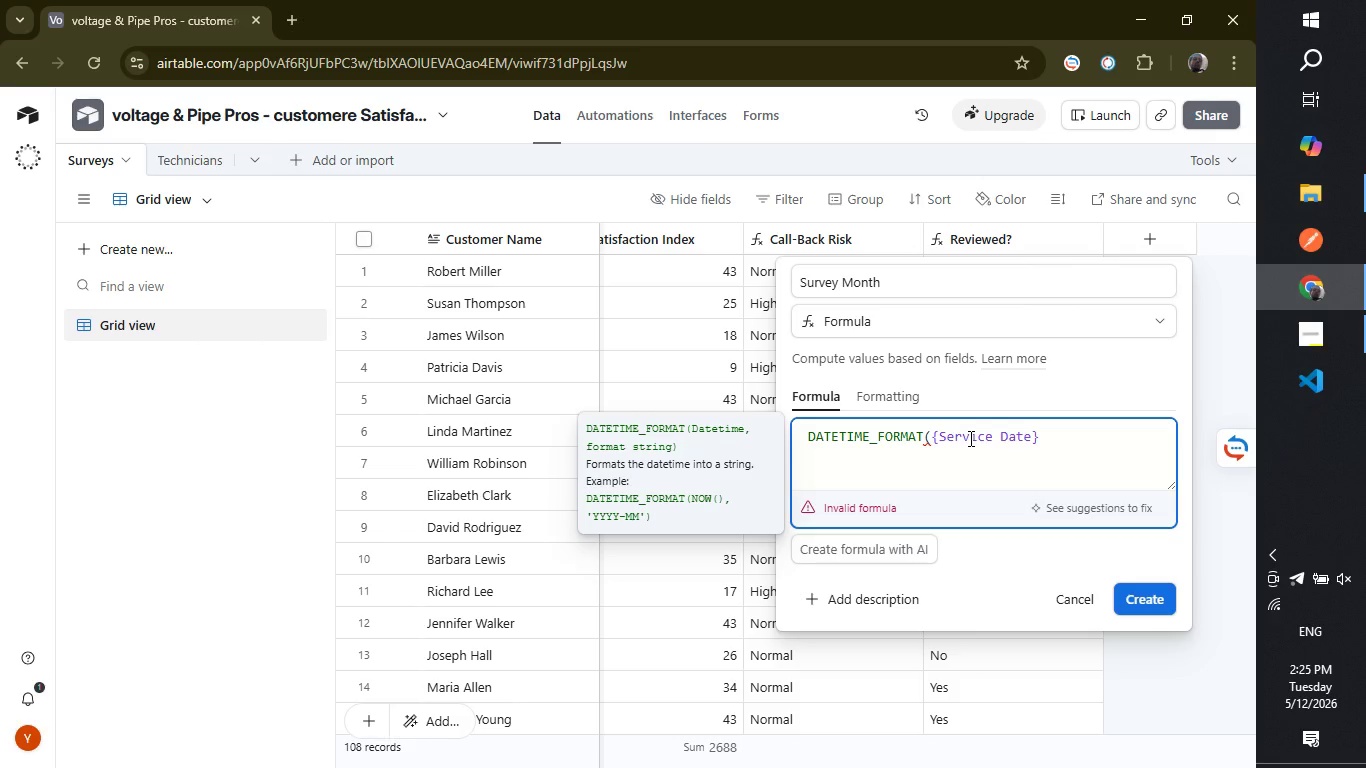 
key(Comma)
 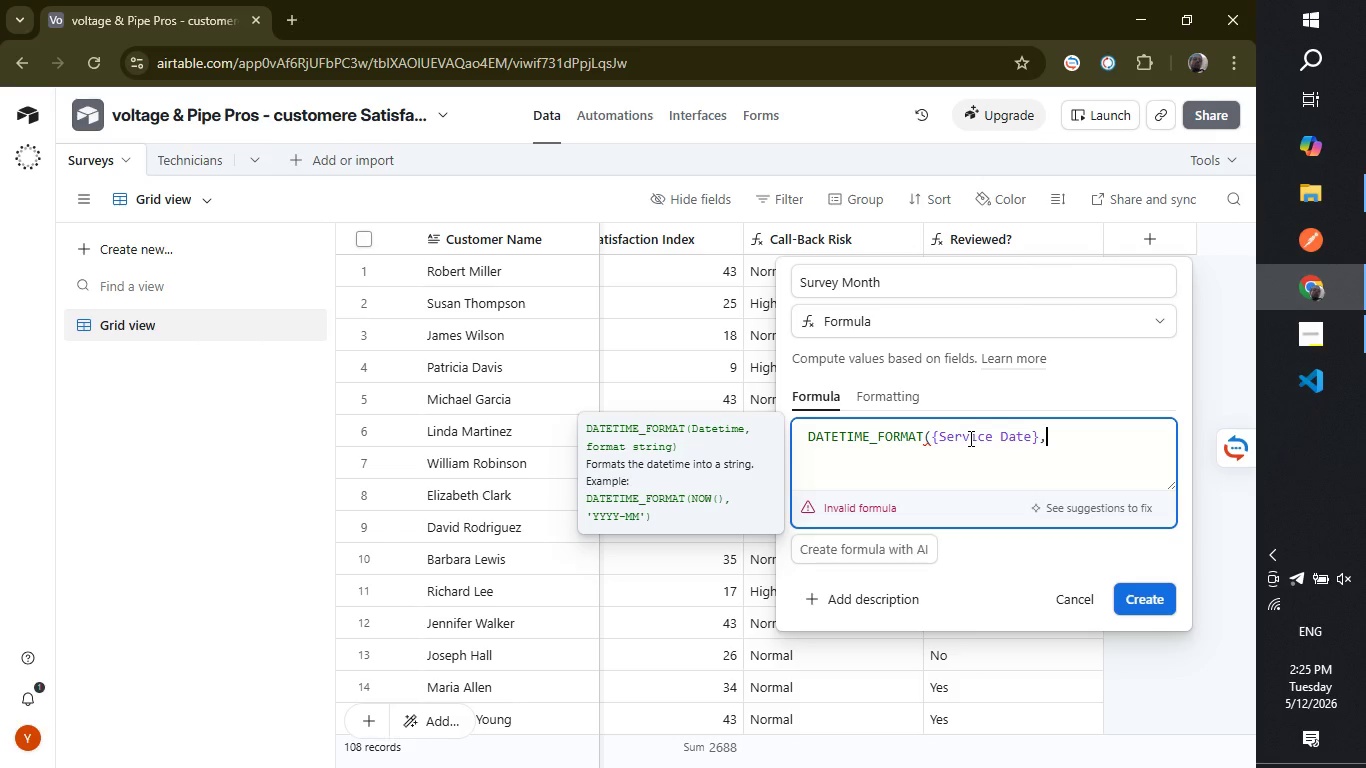 
wait(6.86)
 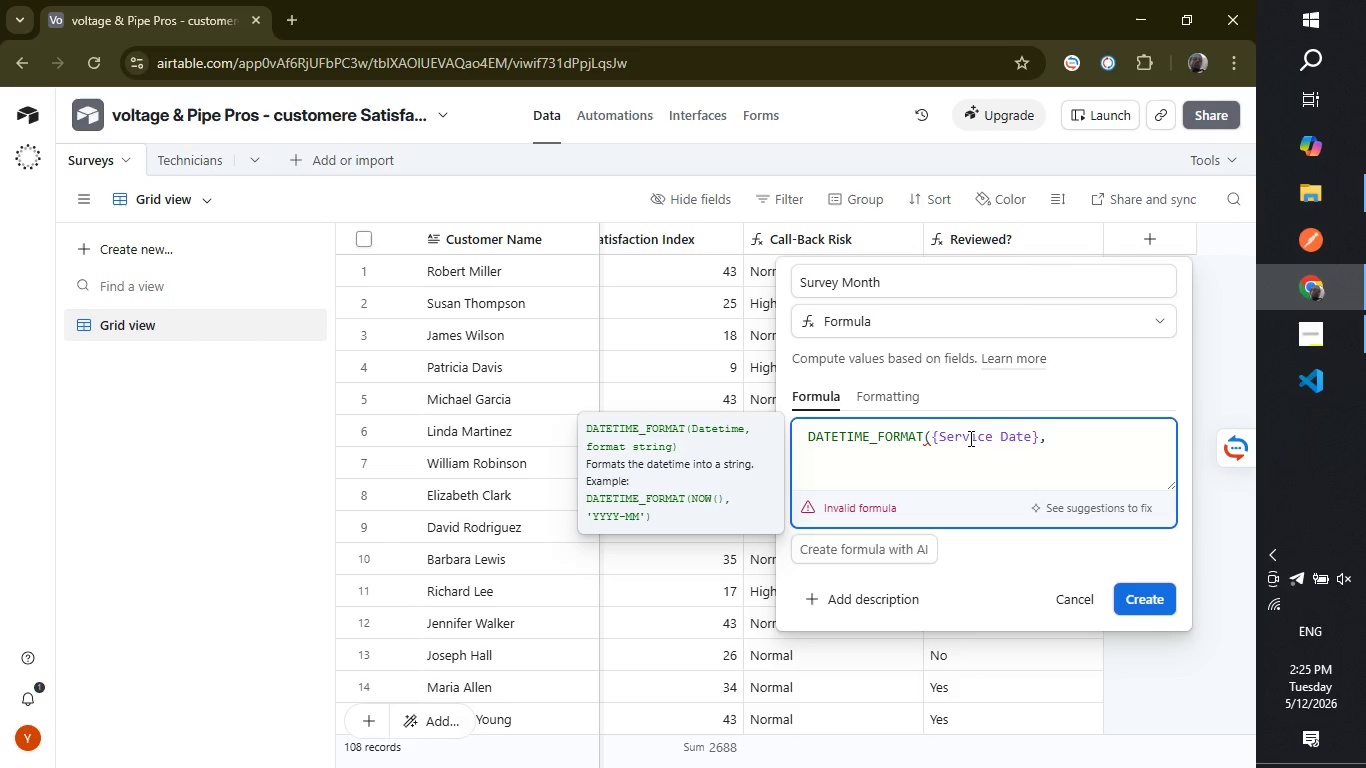 
type('MMMM YYYY)
 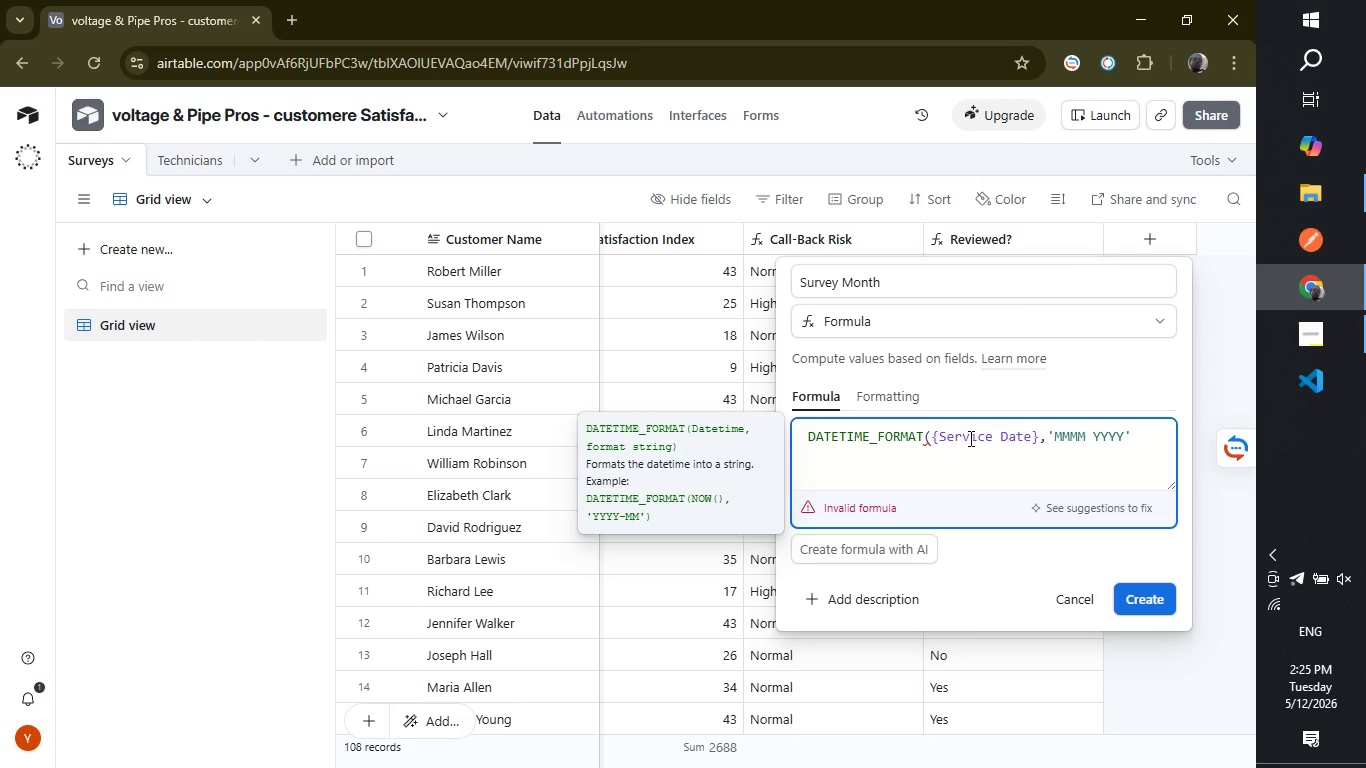 
left_click([1138, 432])
 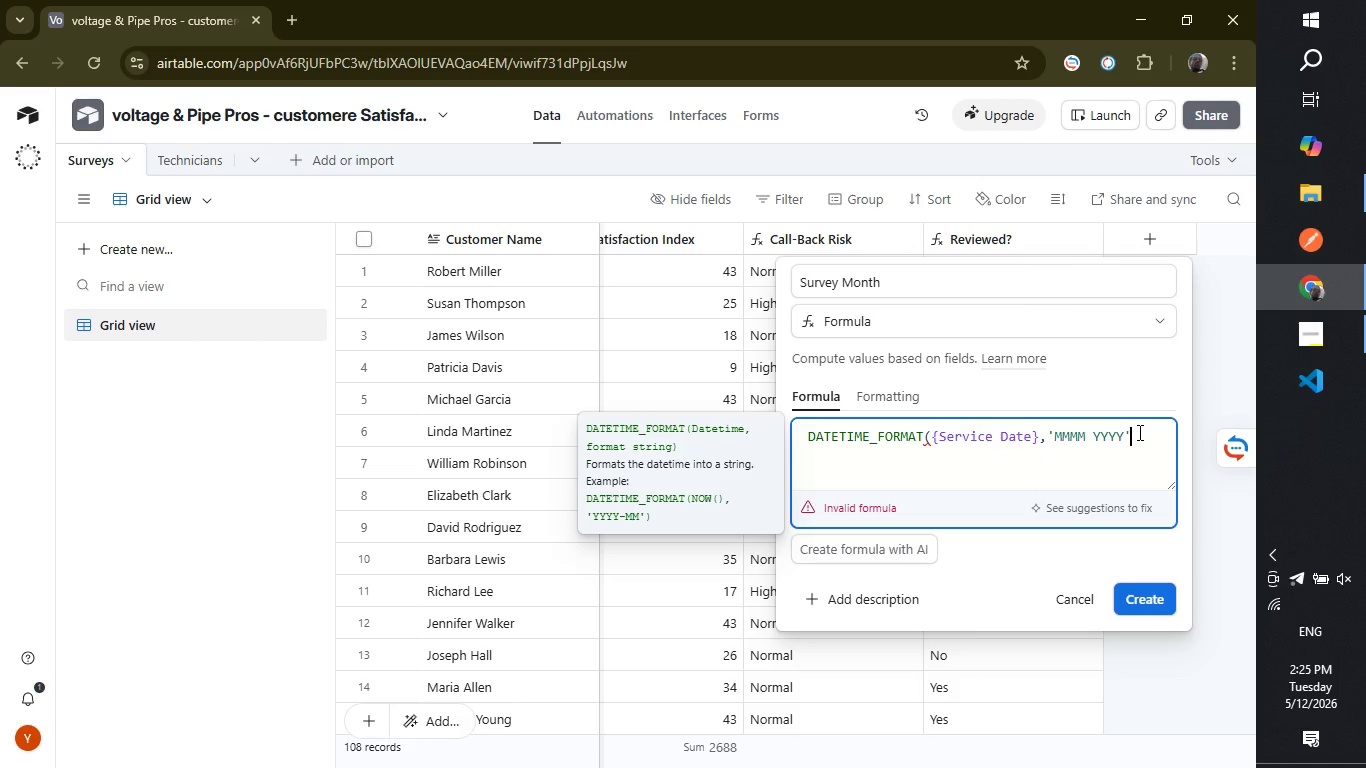 
key(Shift+ShiftLeft)
 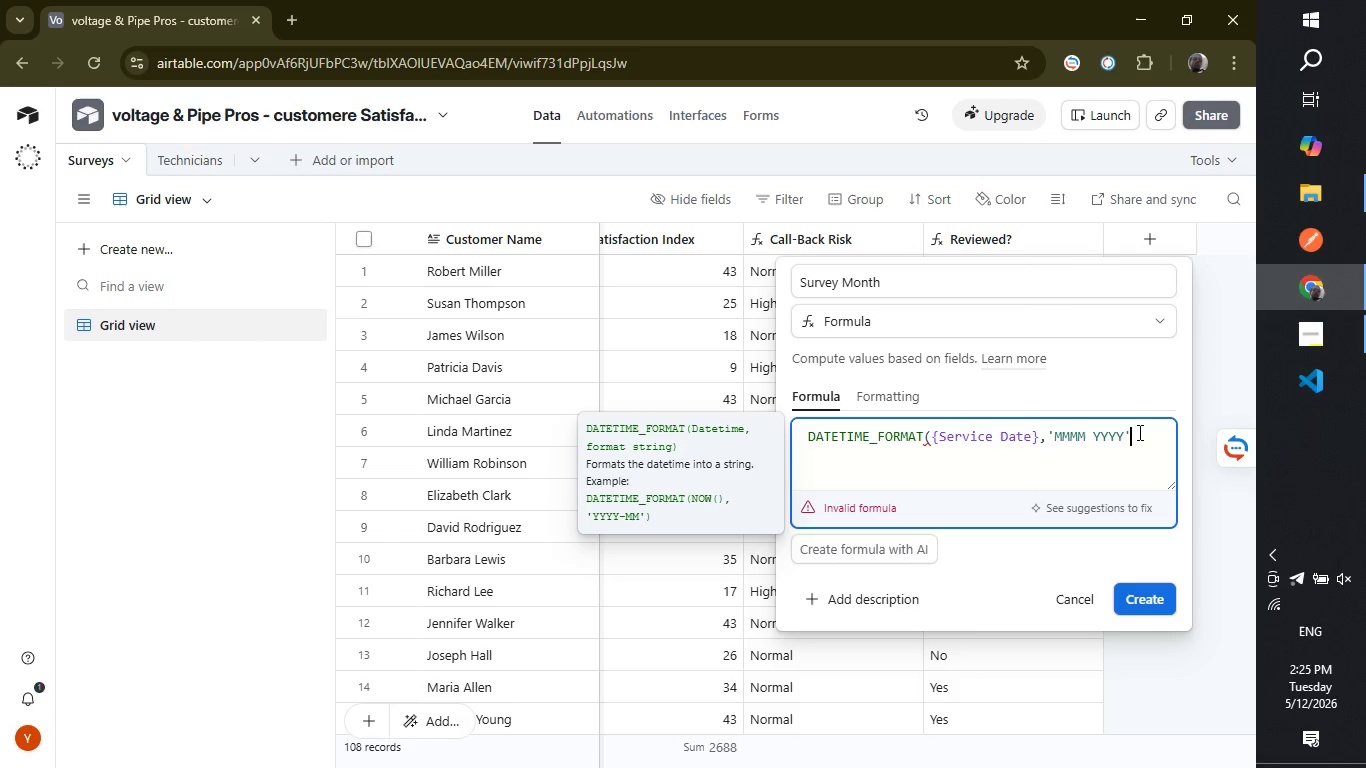 
key(Shift+ShiftLeft)
 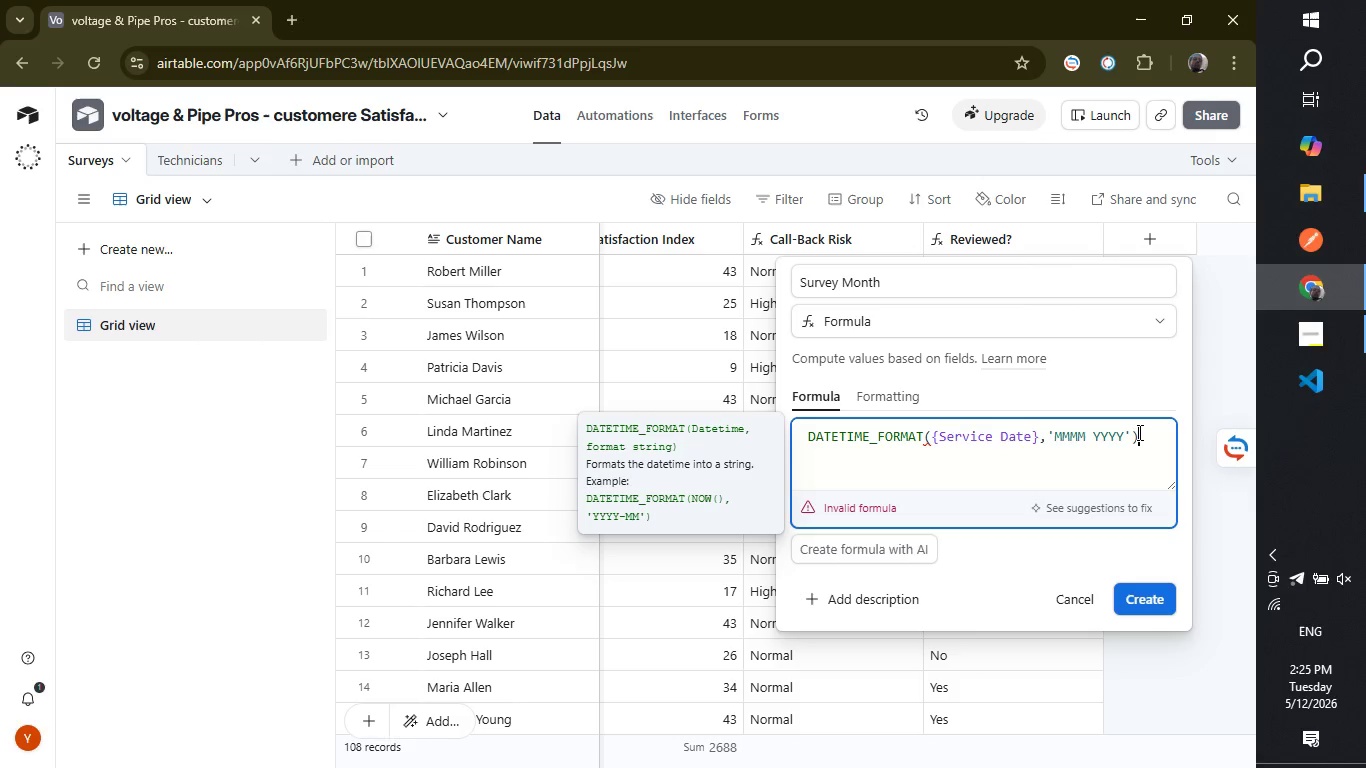 
key(Shift+0)
 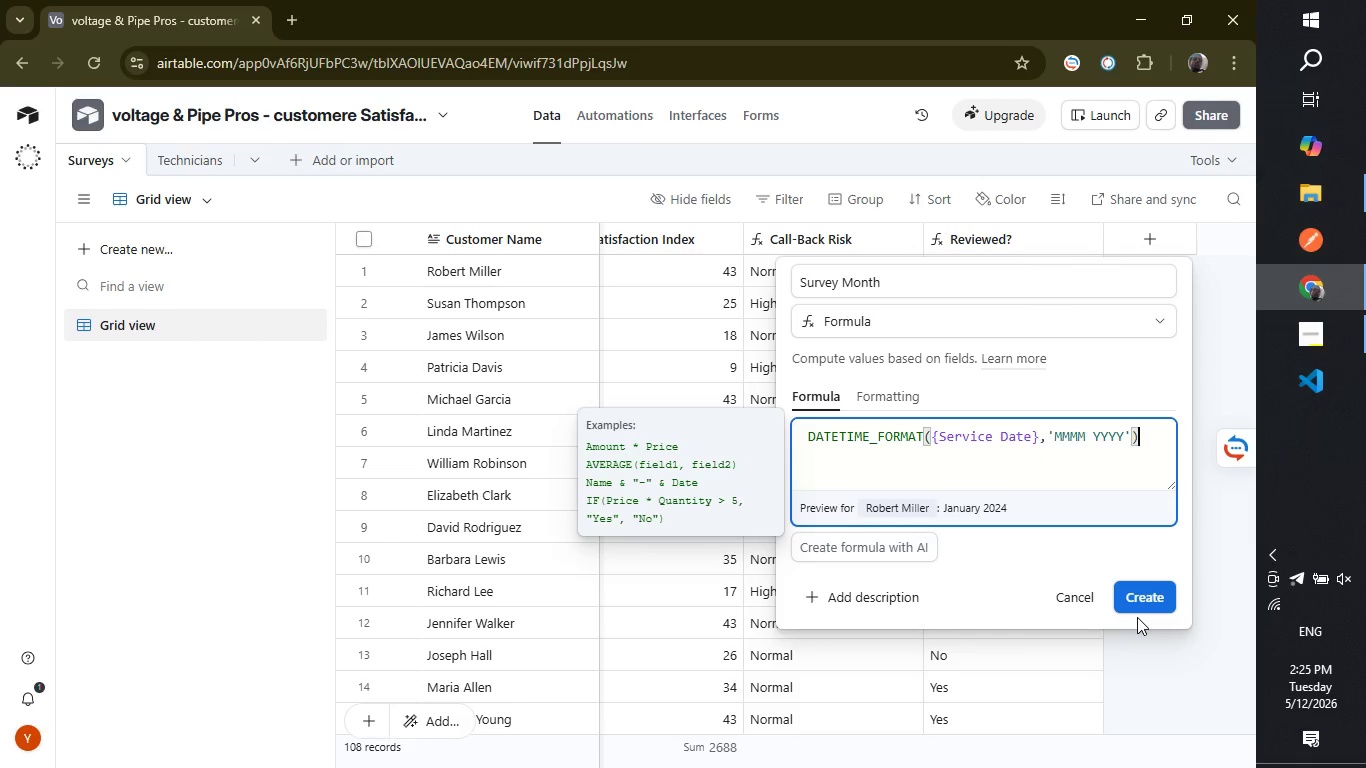 
left_click([1137, 584])
 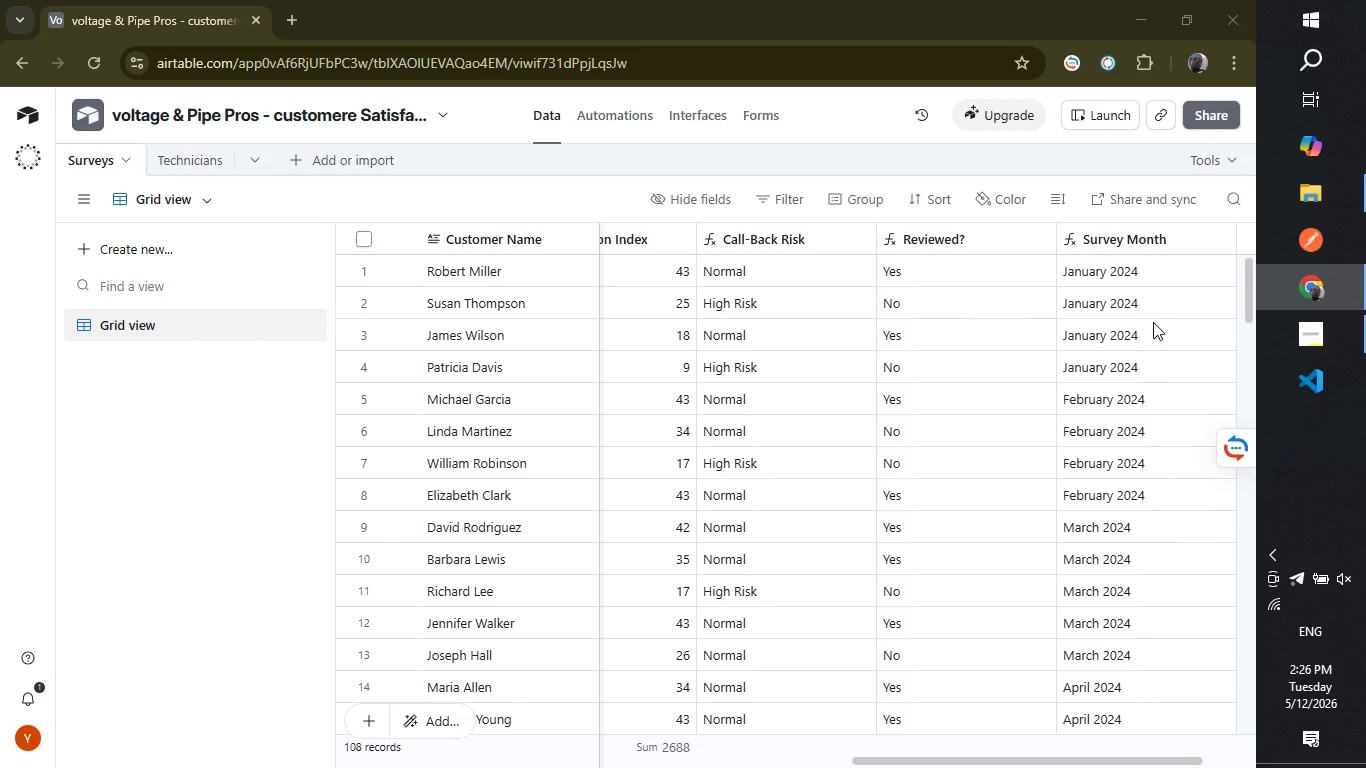 
wait(54.64)
 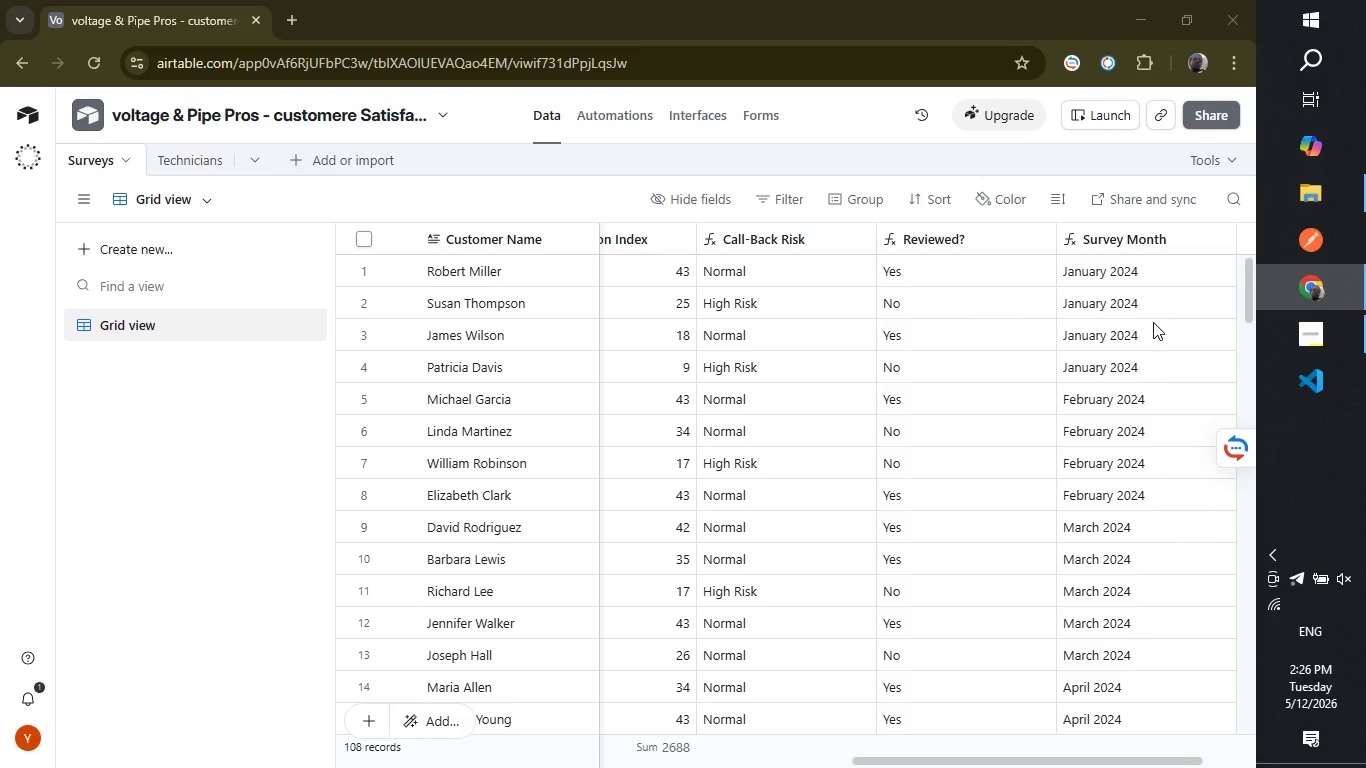 
left_click_drag(start_coordinate=[1248, 288], to_coordinate=[1251, 349])
 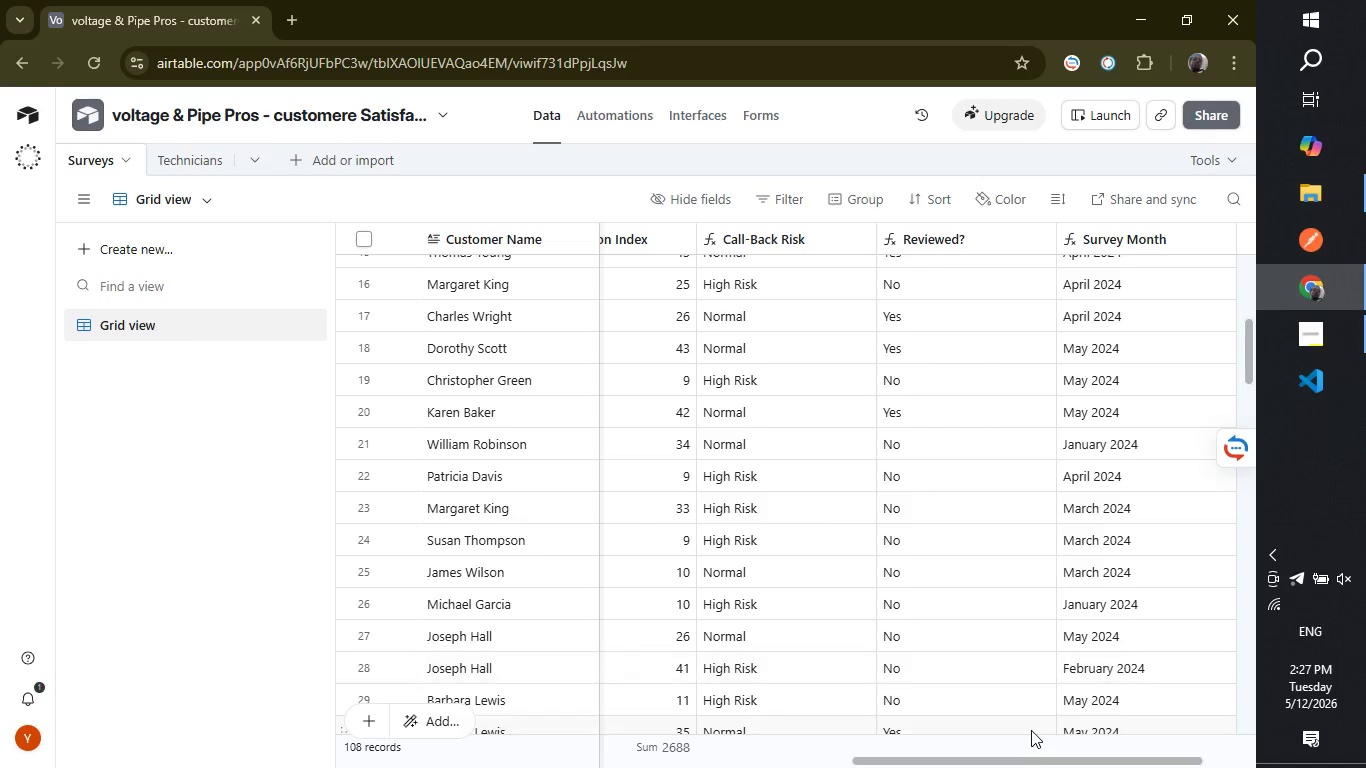 
wait(9.02)
 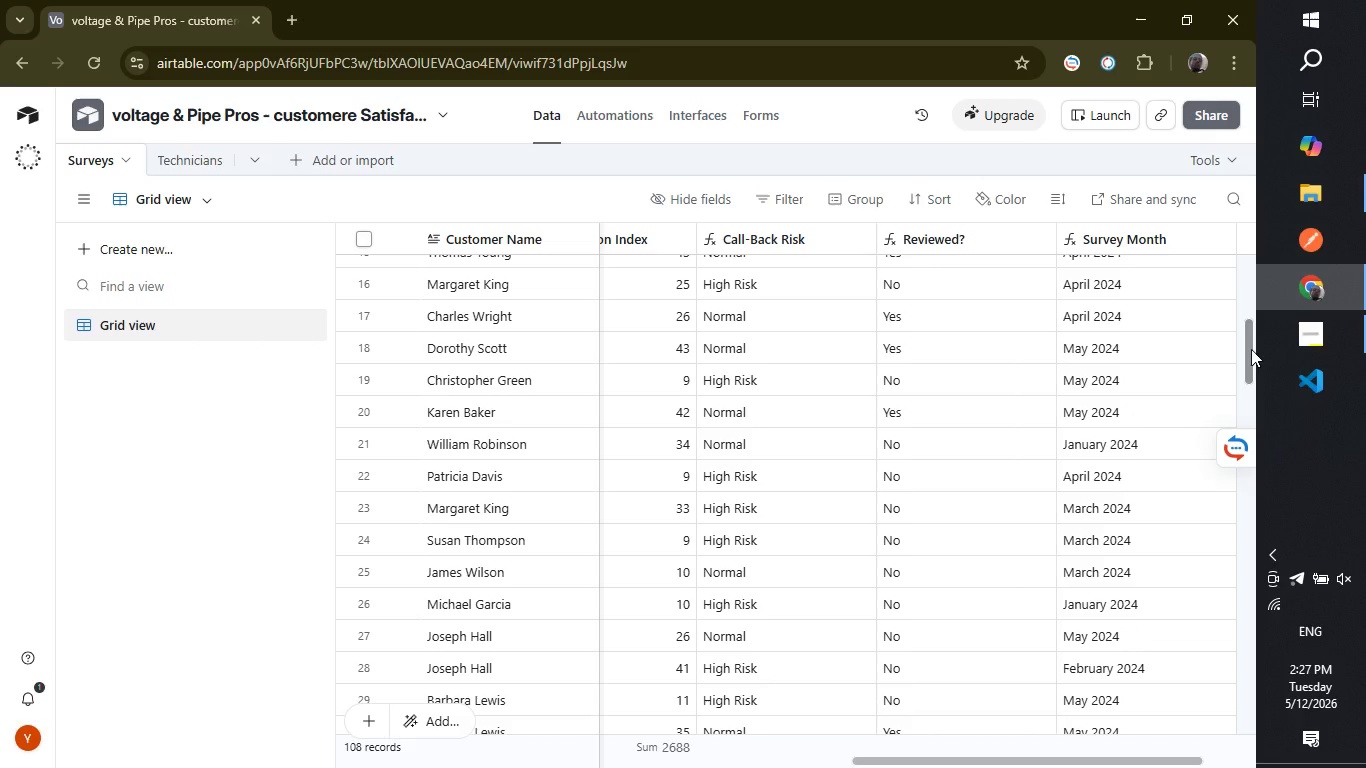 
left_click_drag(start_coordinate=[1016, 759], to_coordinate=[1145, 725])
 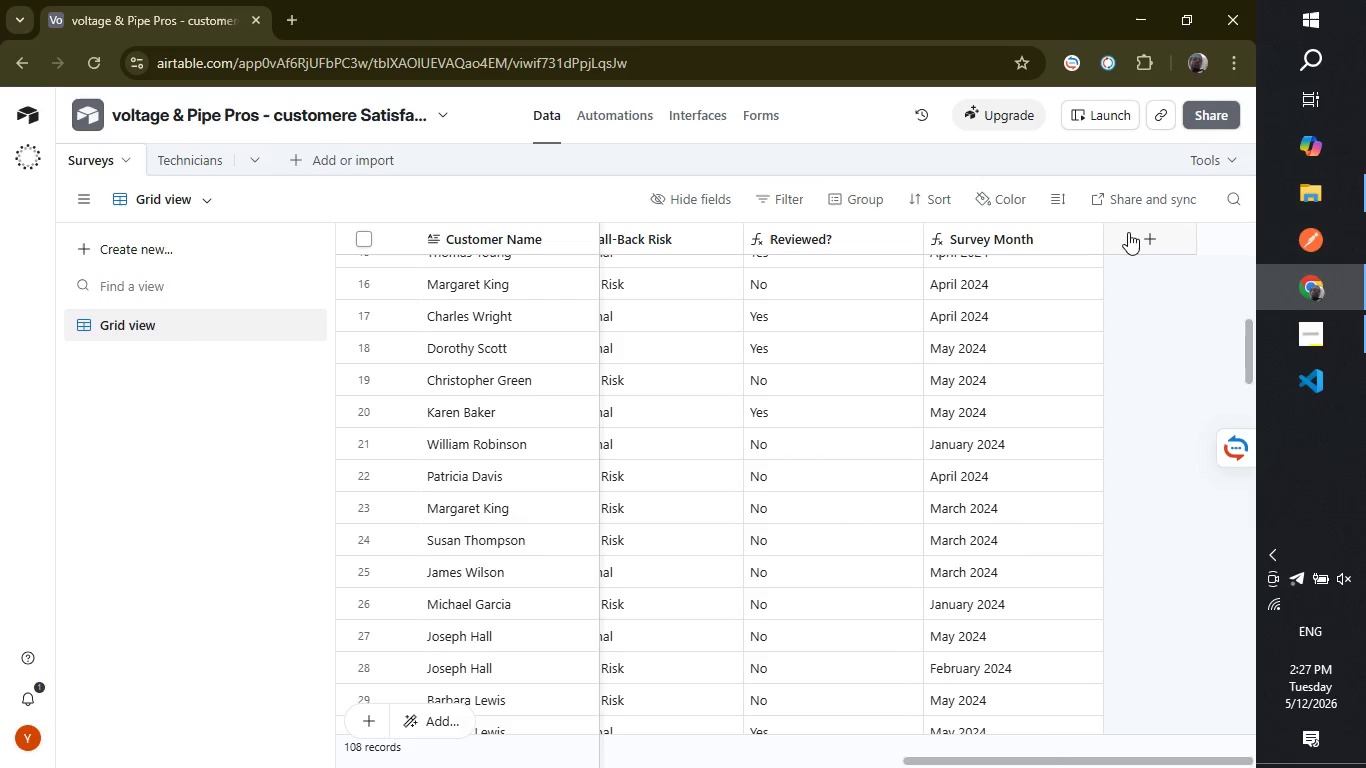 
left_click([1128, 234])
 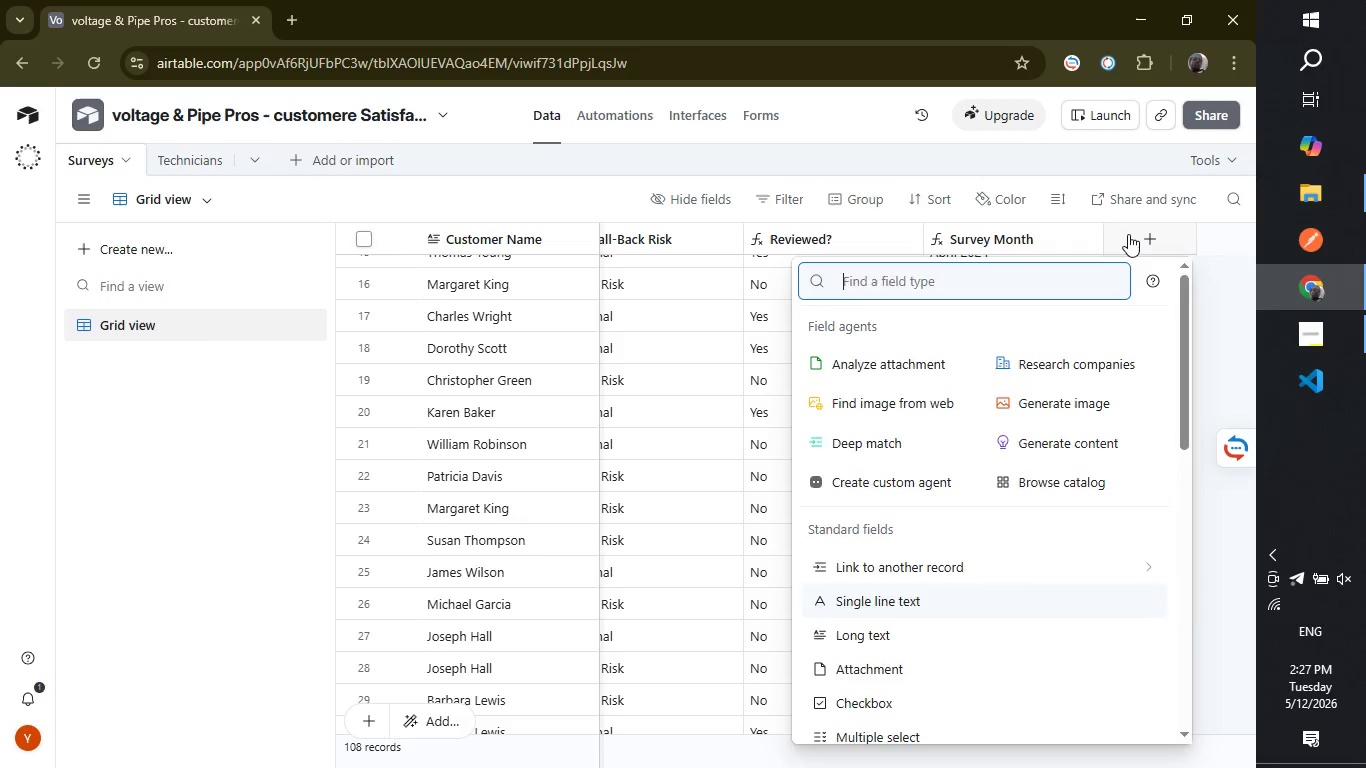 
type(for)
 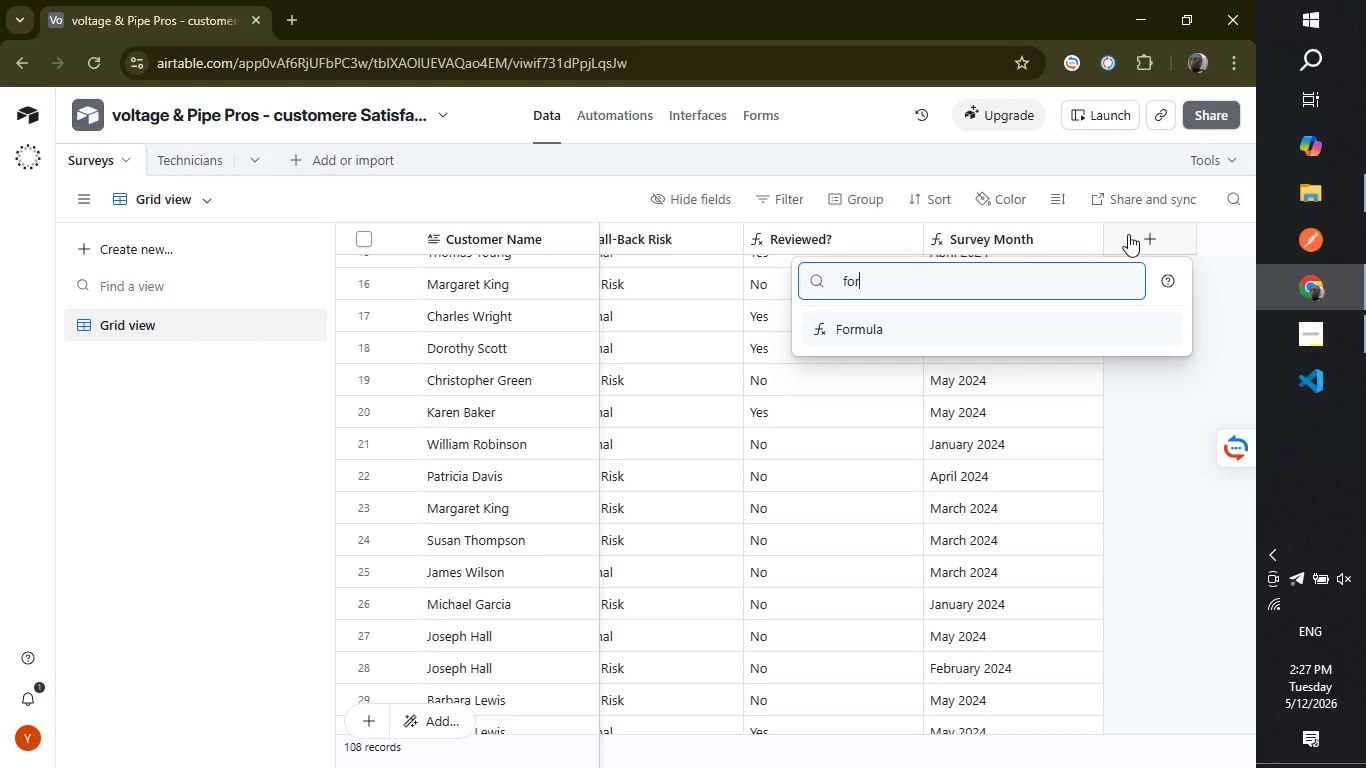 
key(Enter)
 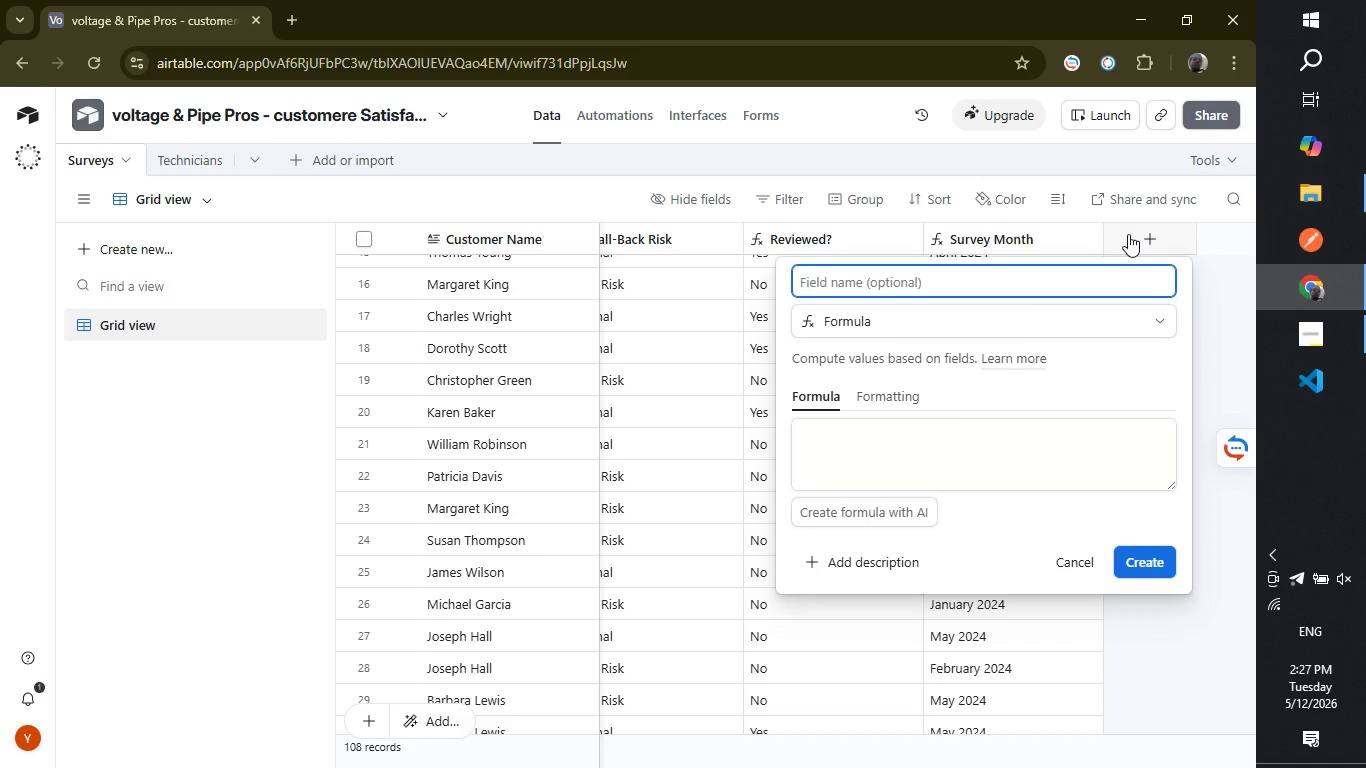 
type(Risk Flag Value)
 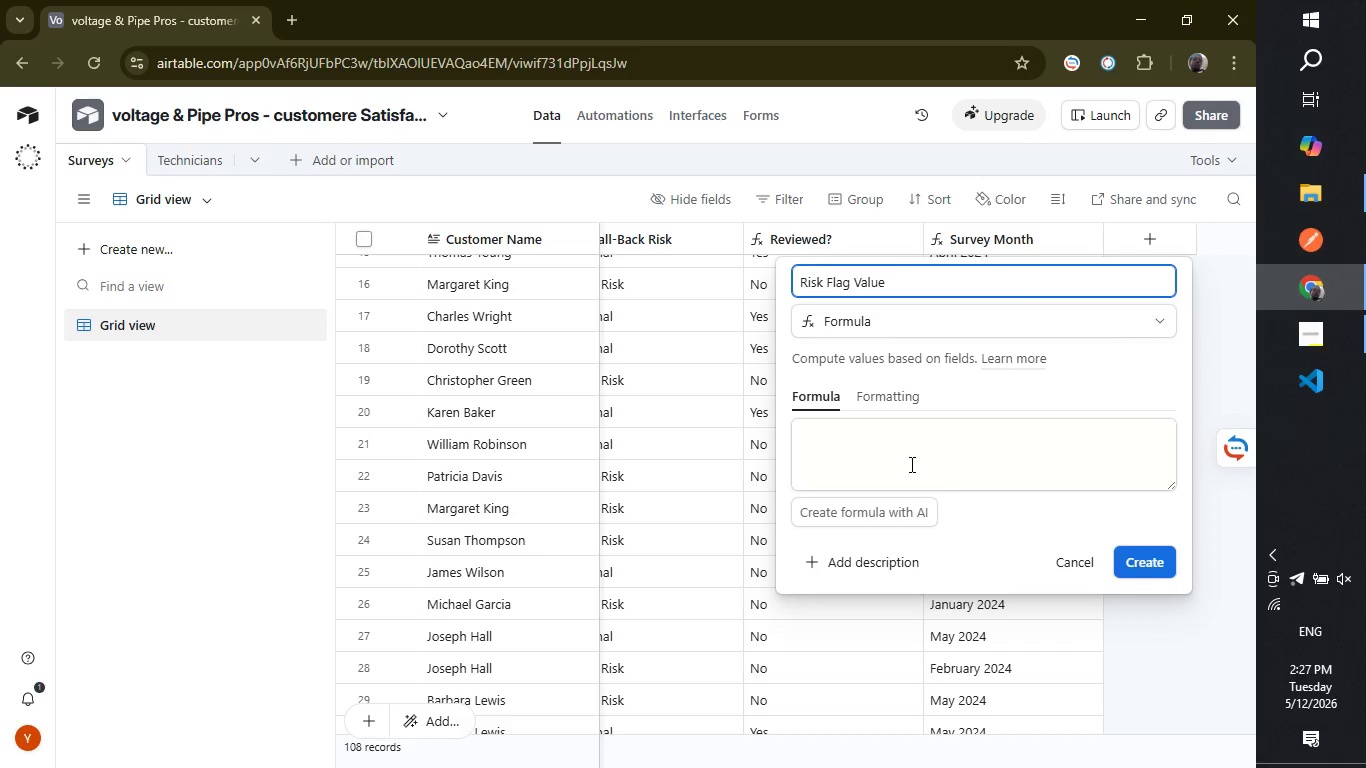 
left_click([901, 458])
 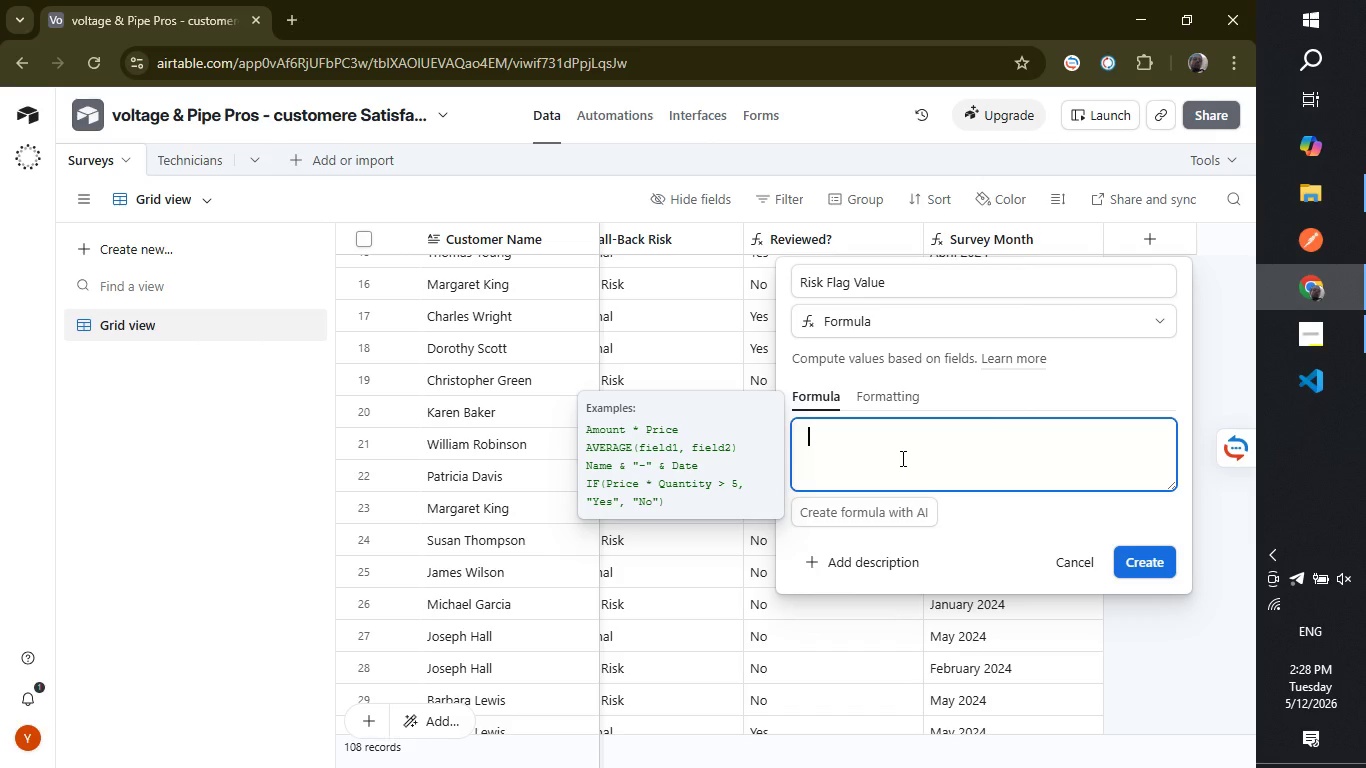 
type(if)
 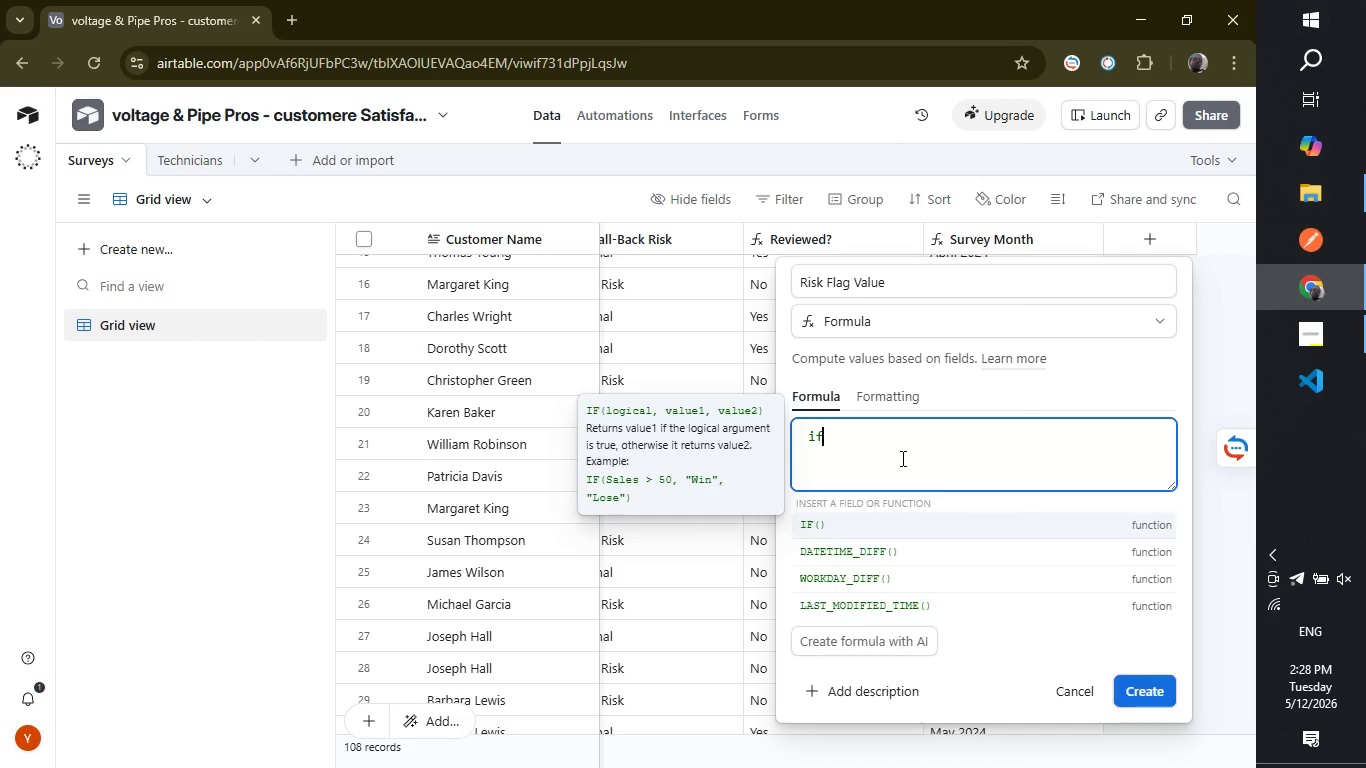 
key(Enter)
 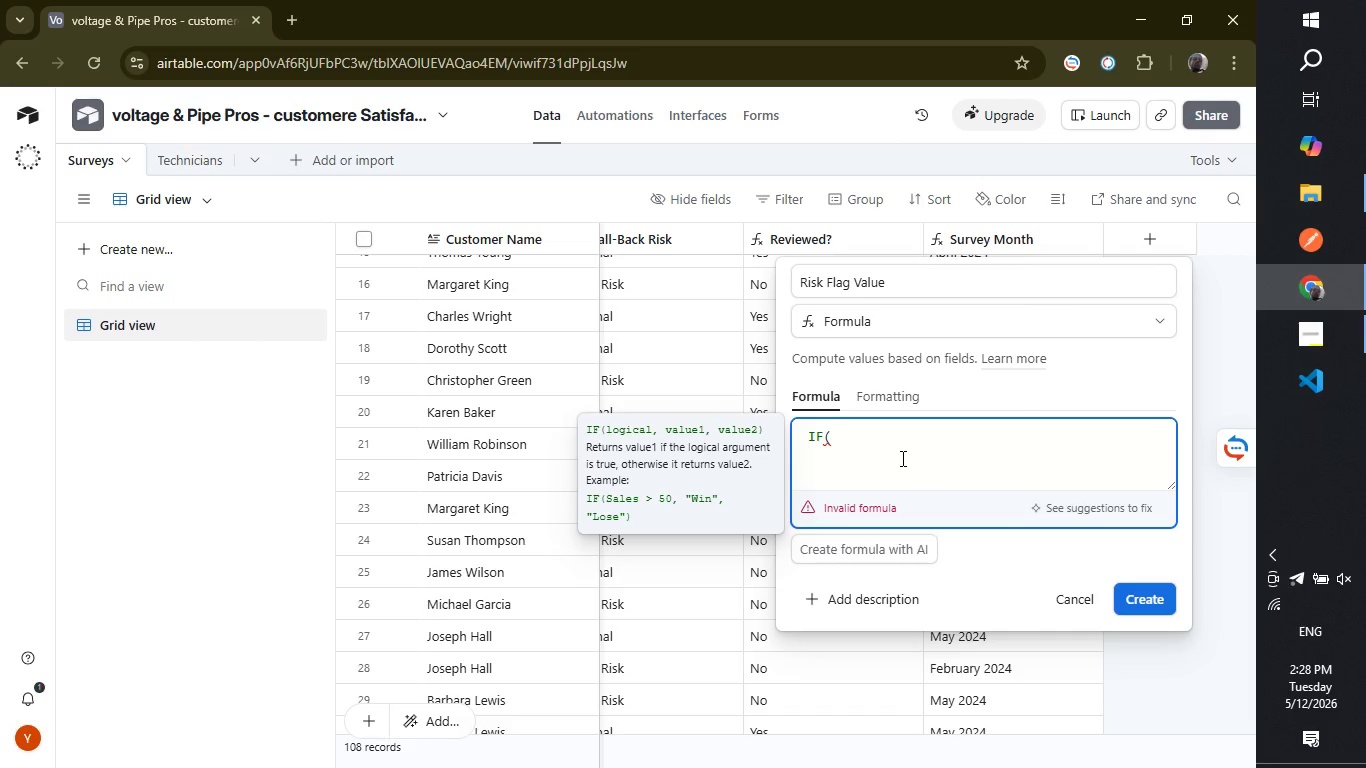 
type(ca)
 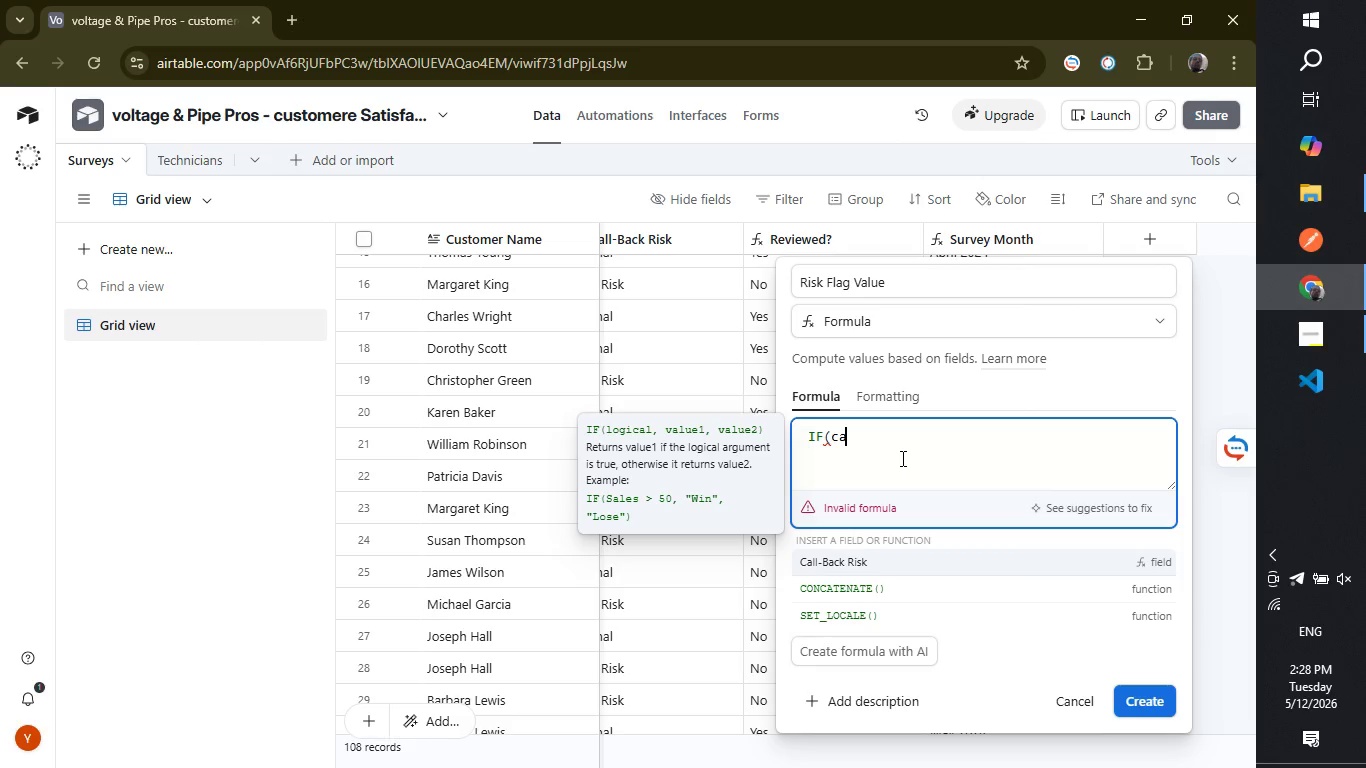 
key(Enter)
 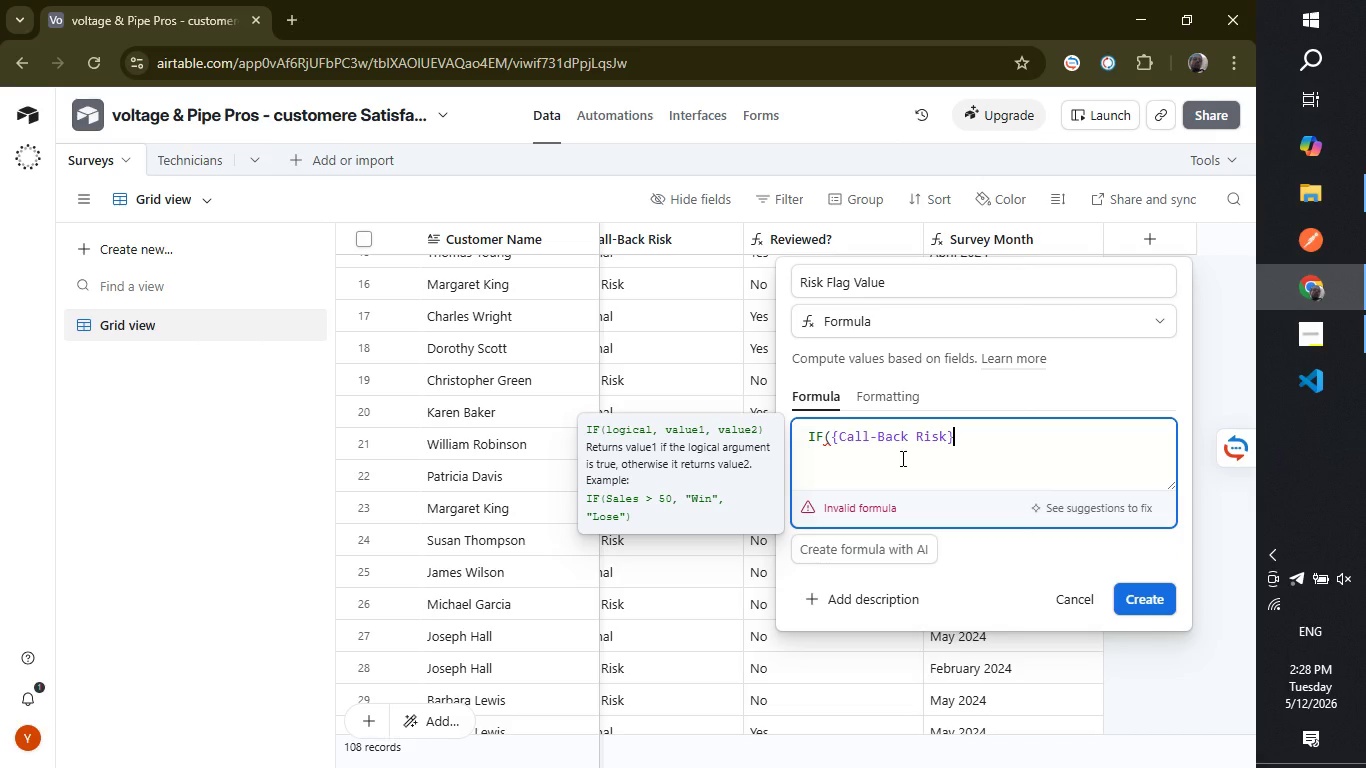 
type(="High Risk)
 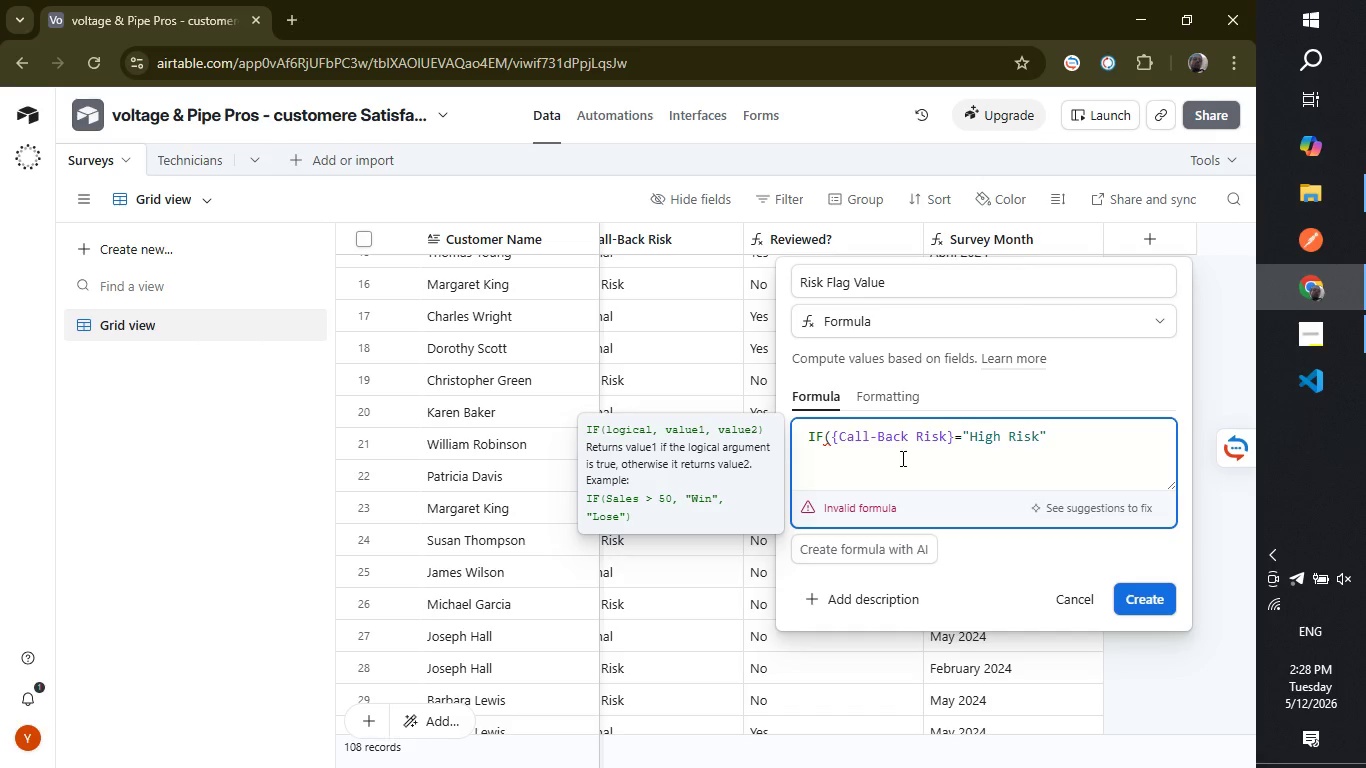 
left_click([1064, 437])
 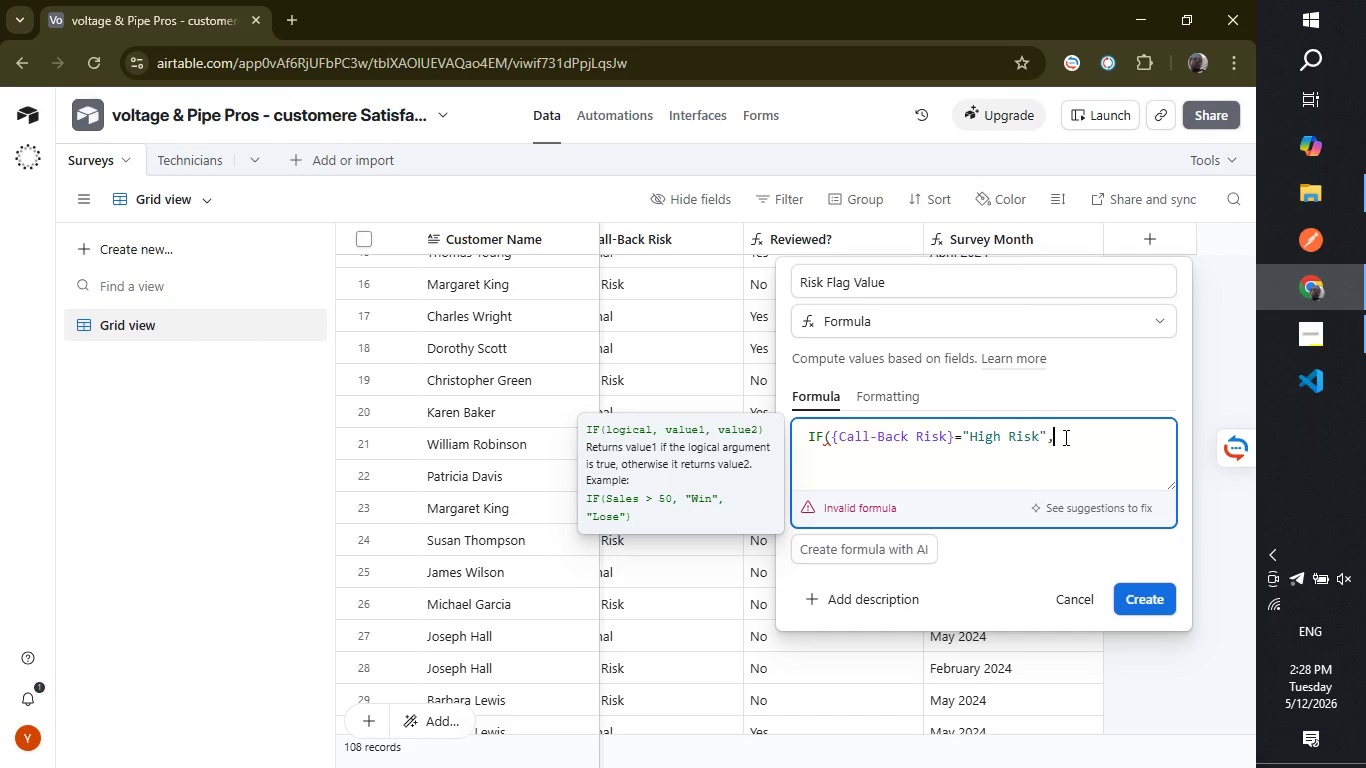 
key(Comma)
 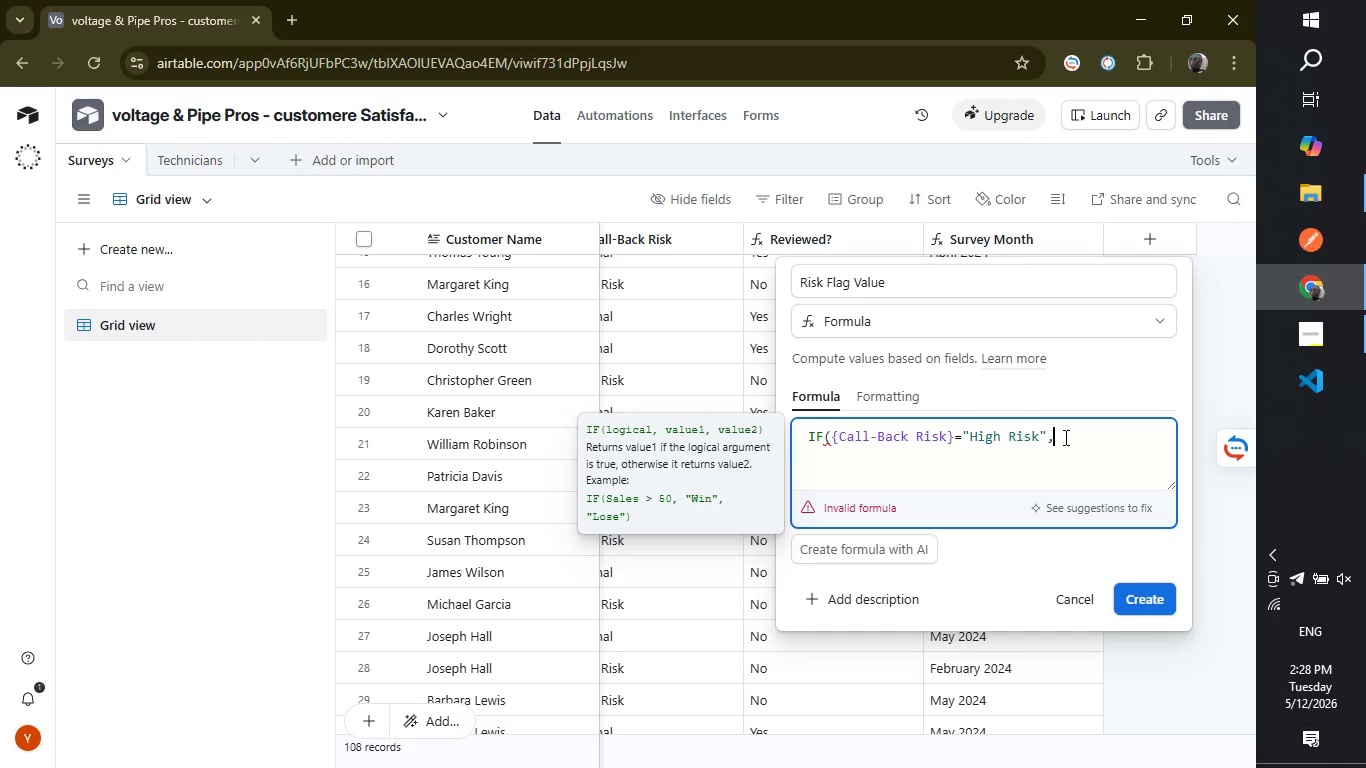 
key(1)
 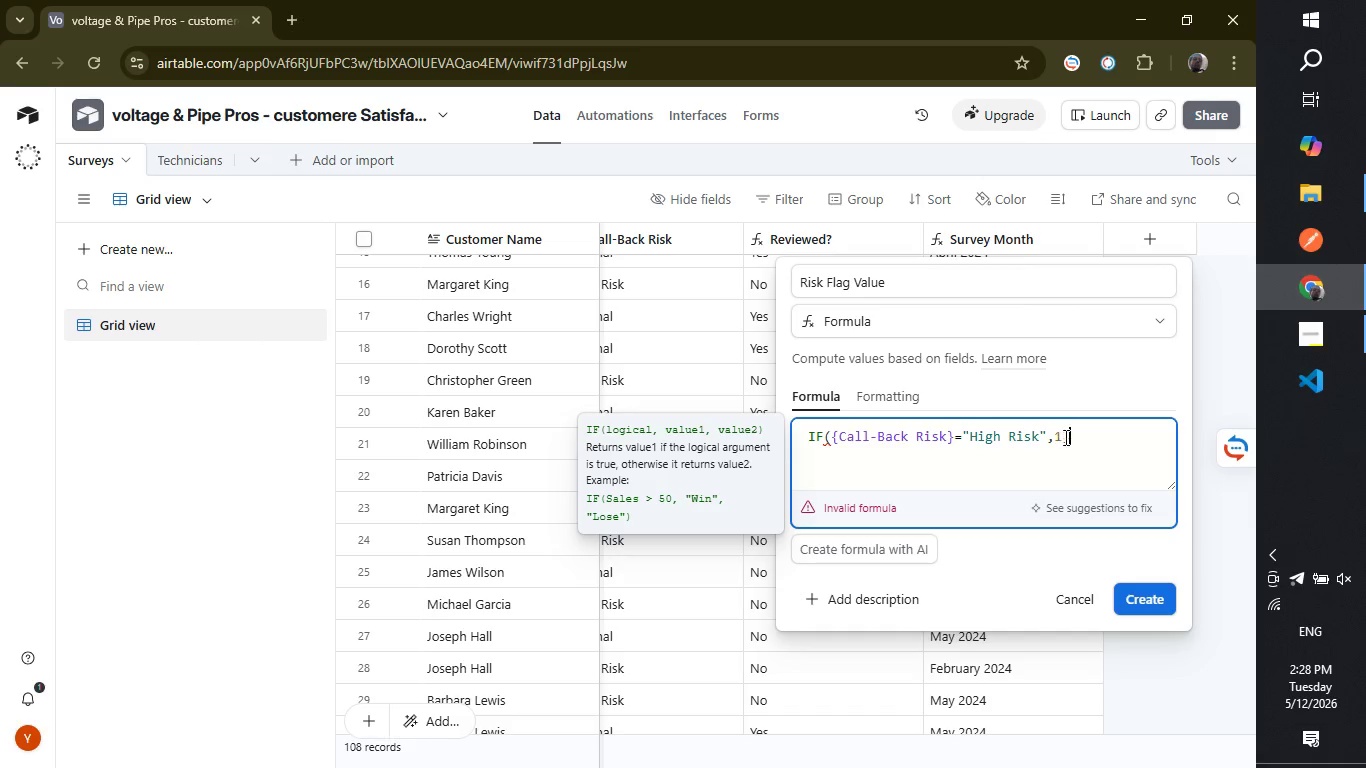 
key(Comma)
 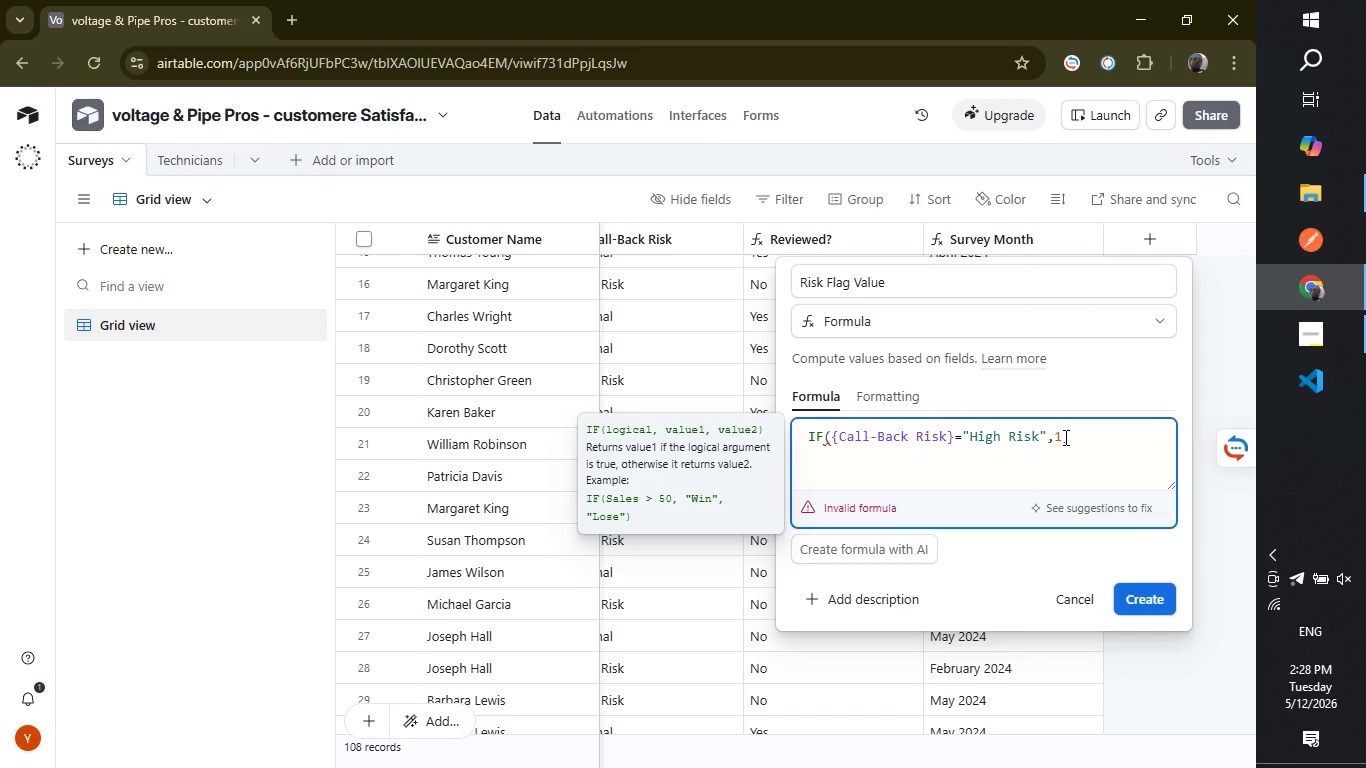 
key(0)
 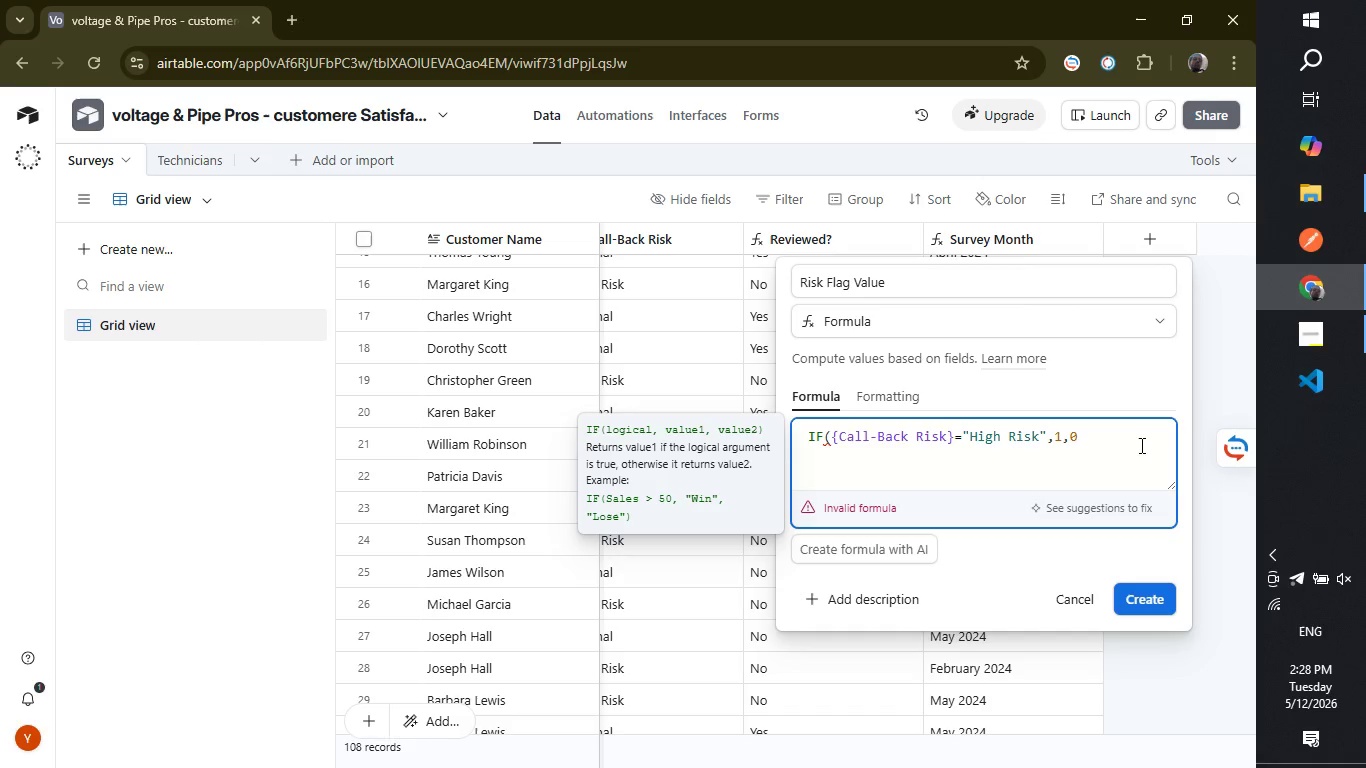 
key(Shift+ShiftLeft)
 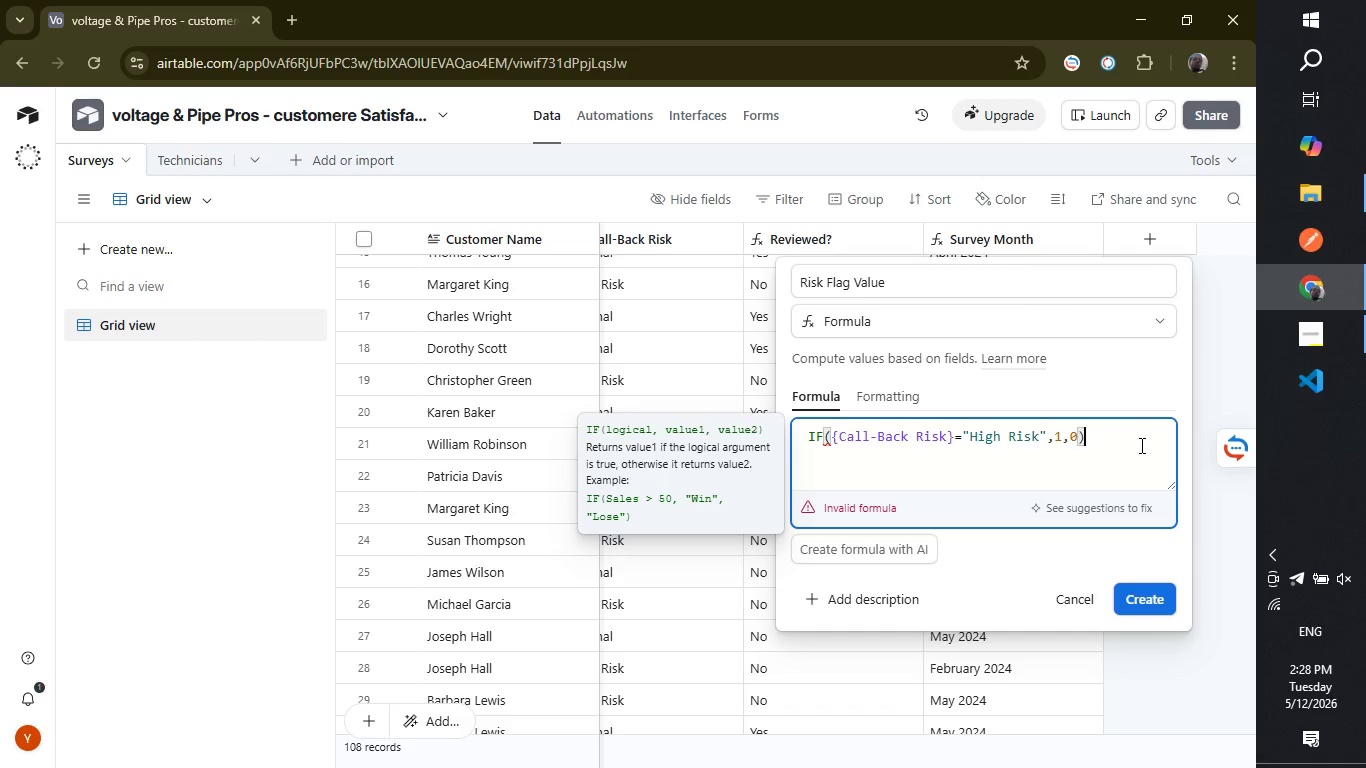 
key(Shift+0)
 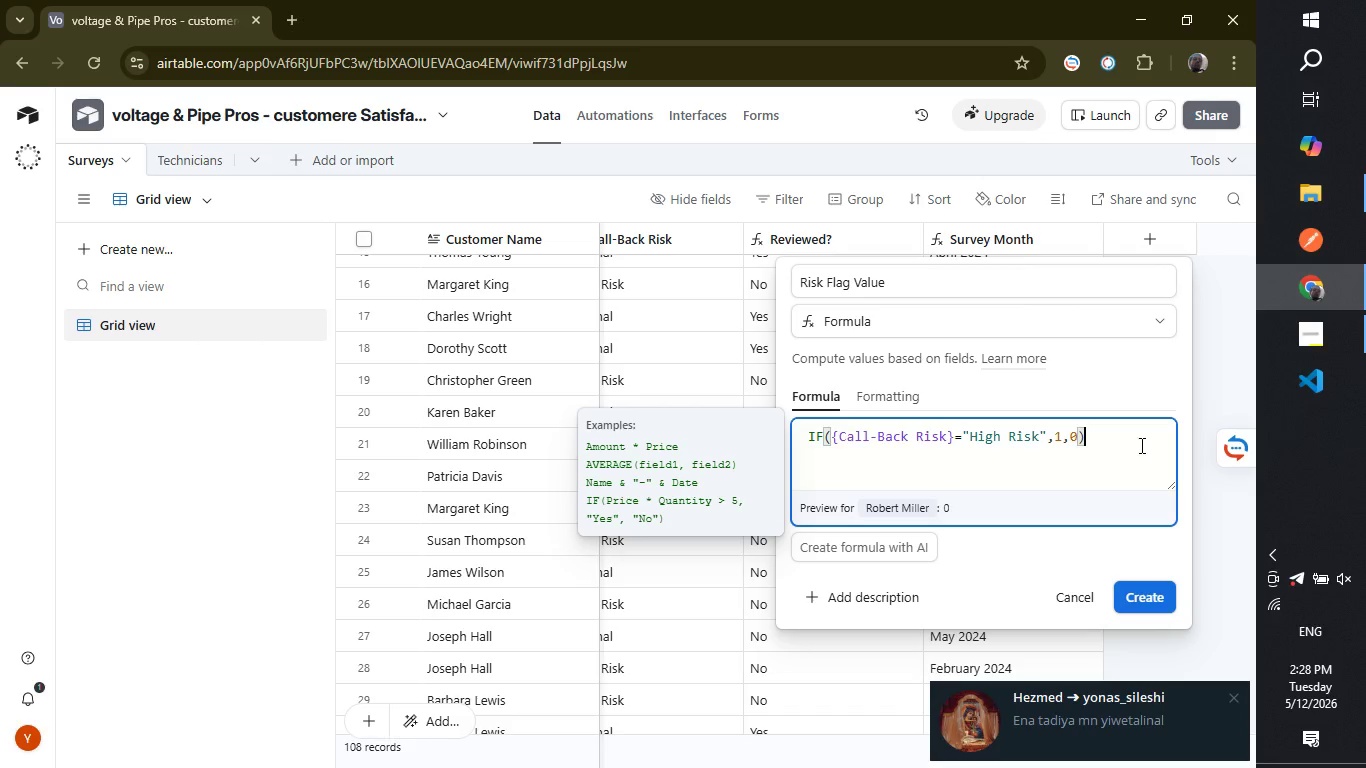 
wait(10.12)
 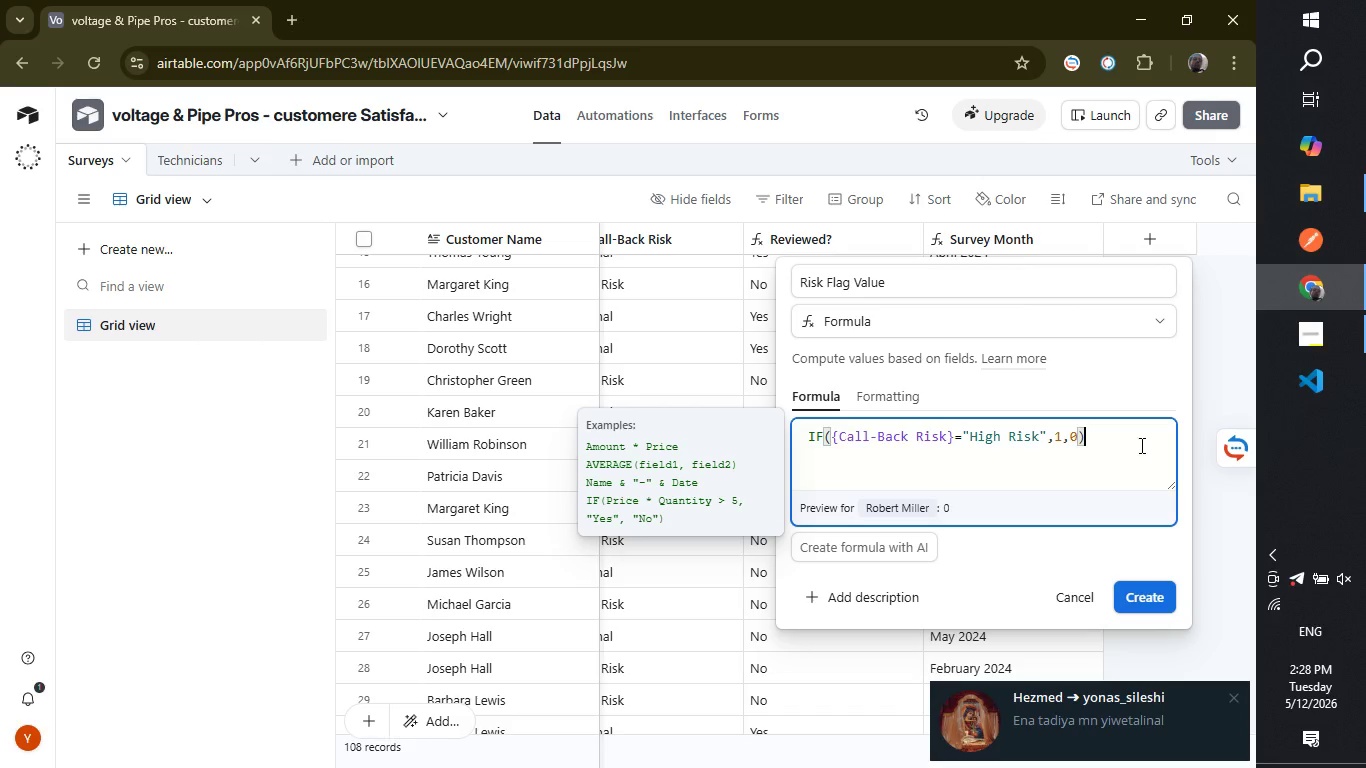 
left_click([1146, 596])
 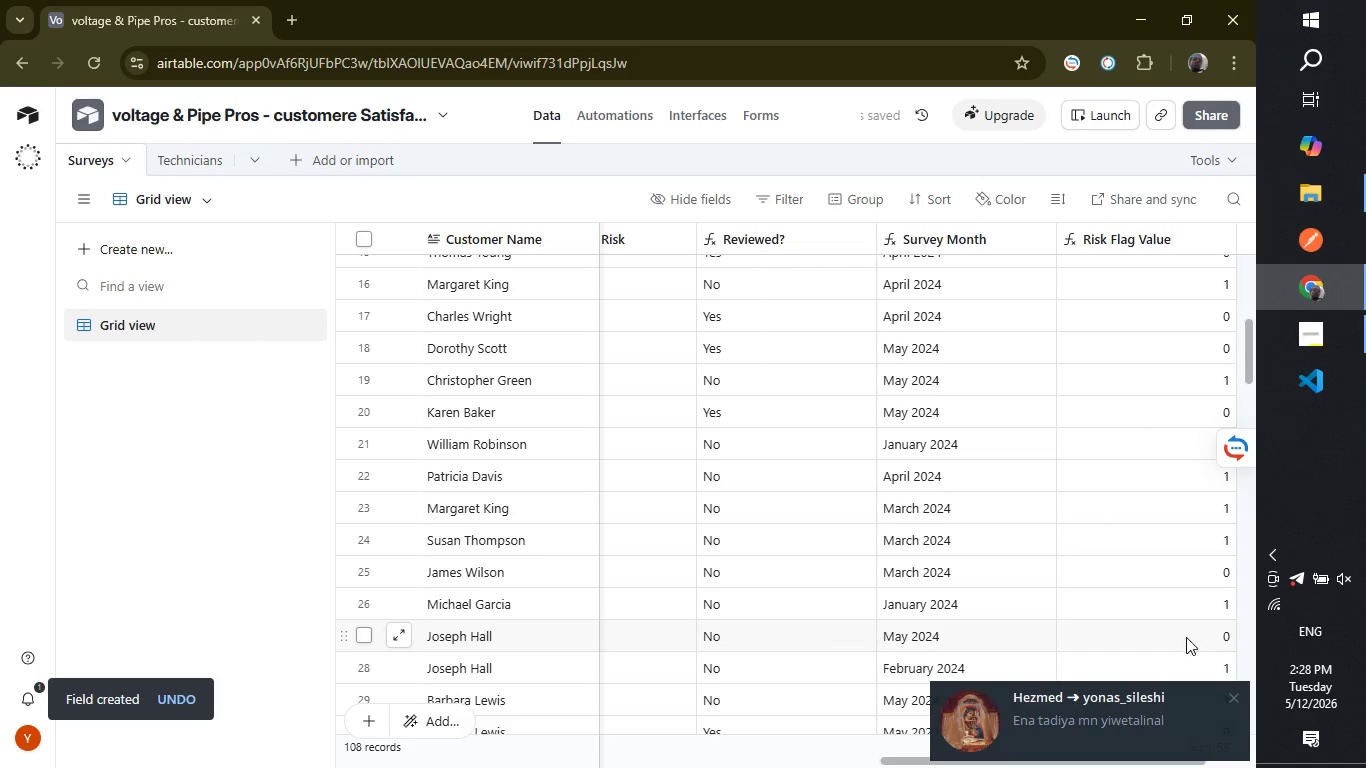 
wait(7.45)
 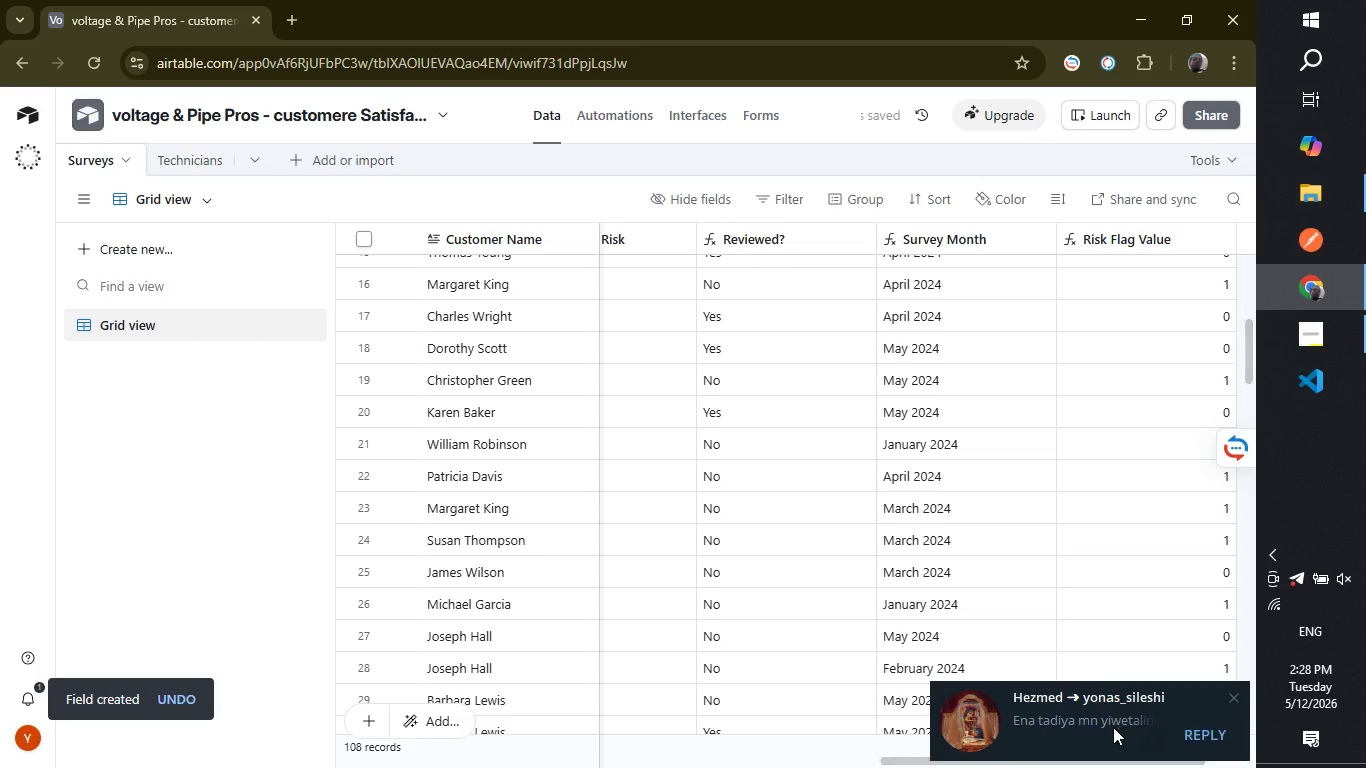 
left_click_drag(start_coordinate=[902, 761], to_coordinate=[1011, 758])
 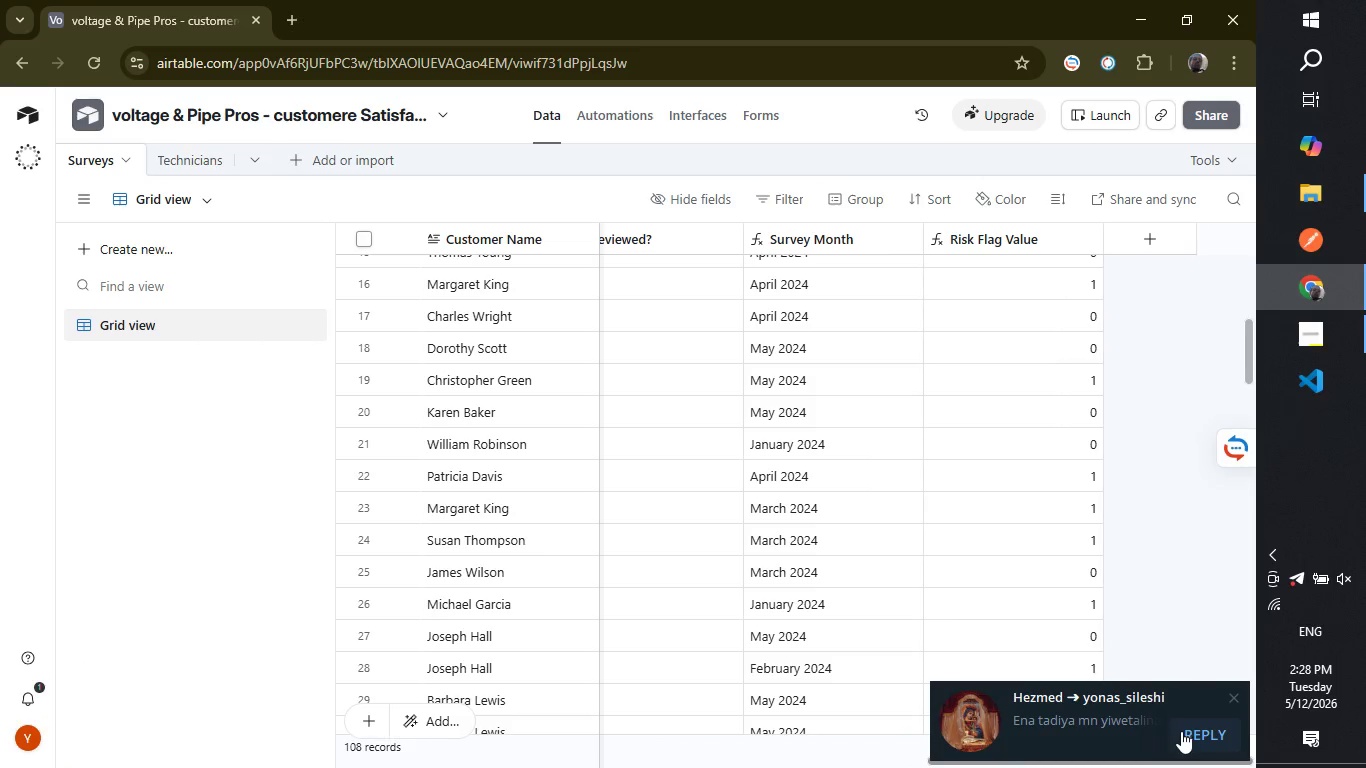 
left_click([1181, 733])
 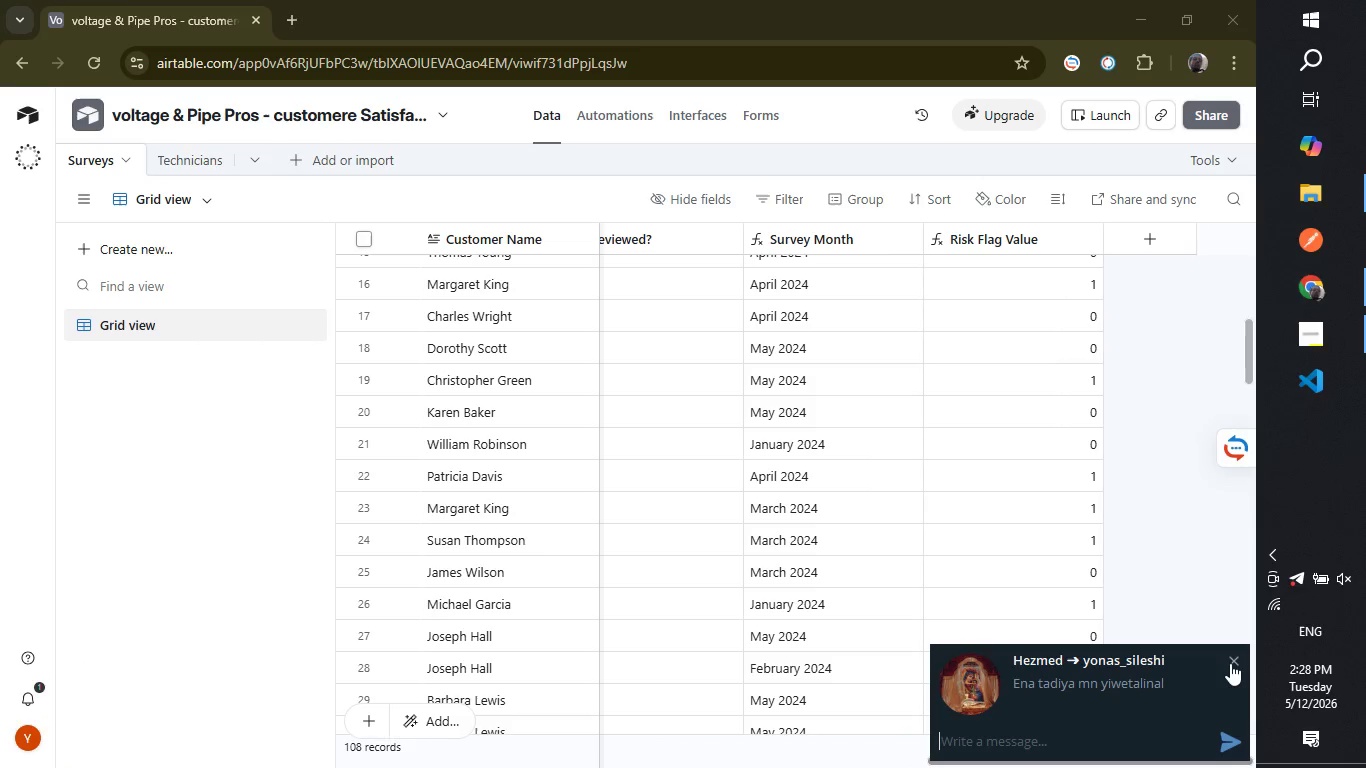 
left_click([1233, 648])
 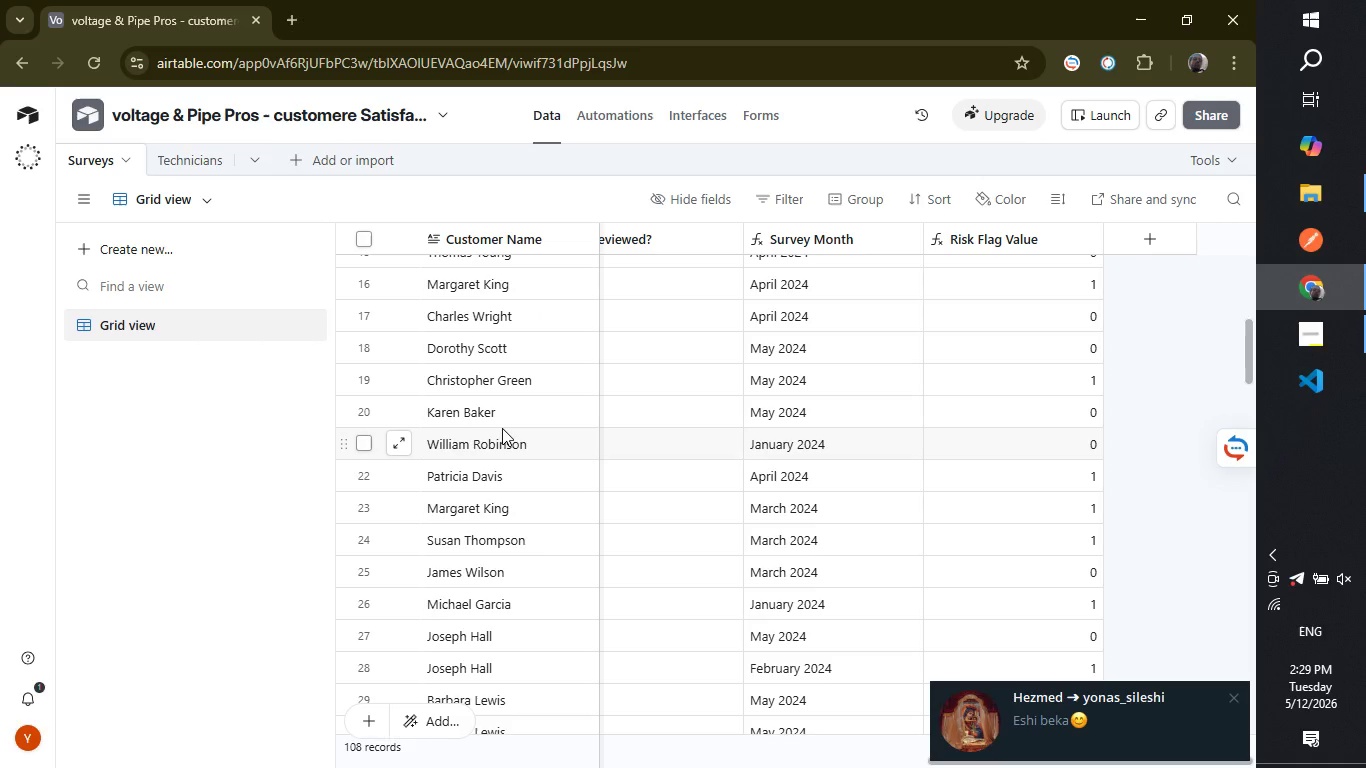 
wait(26.91)
 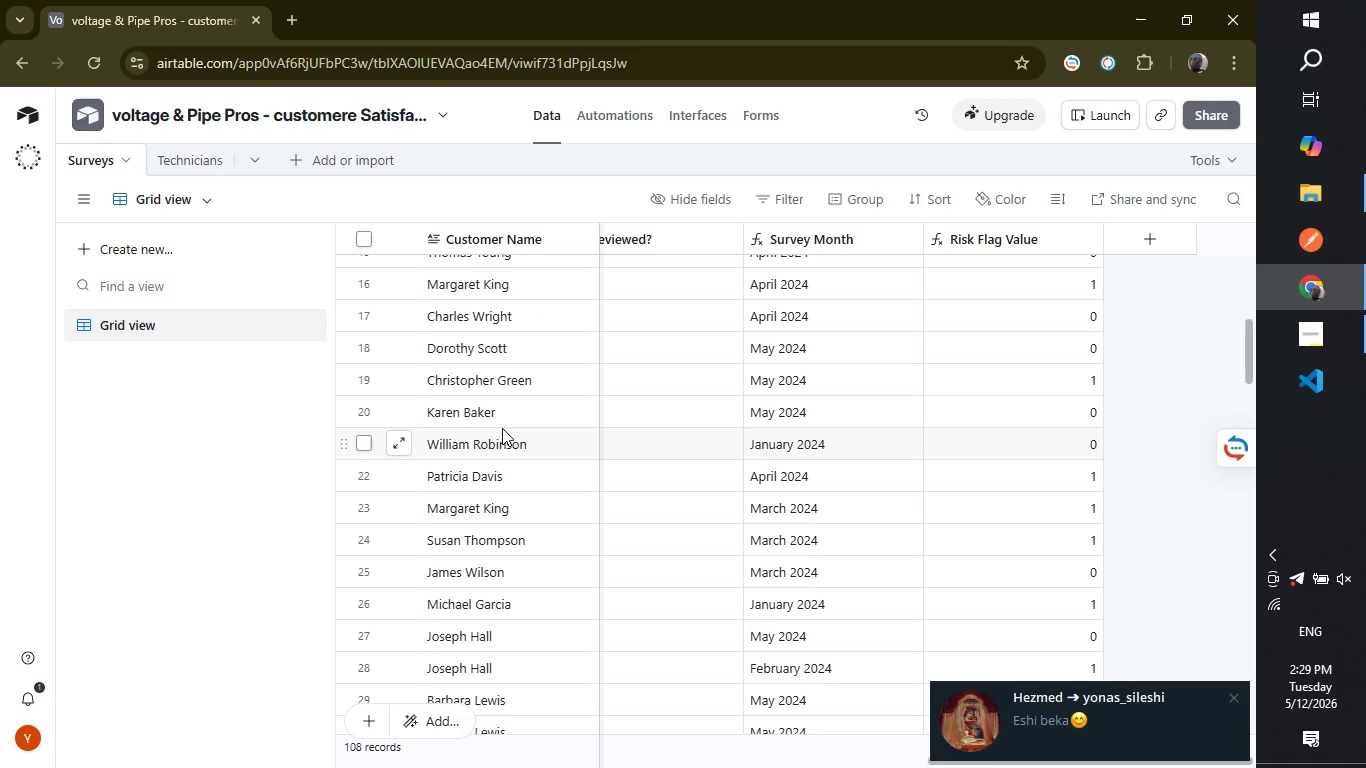 
left_click([212, 155])
 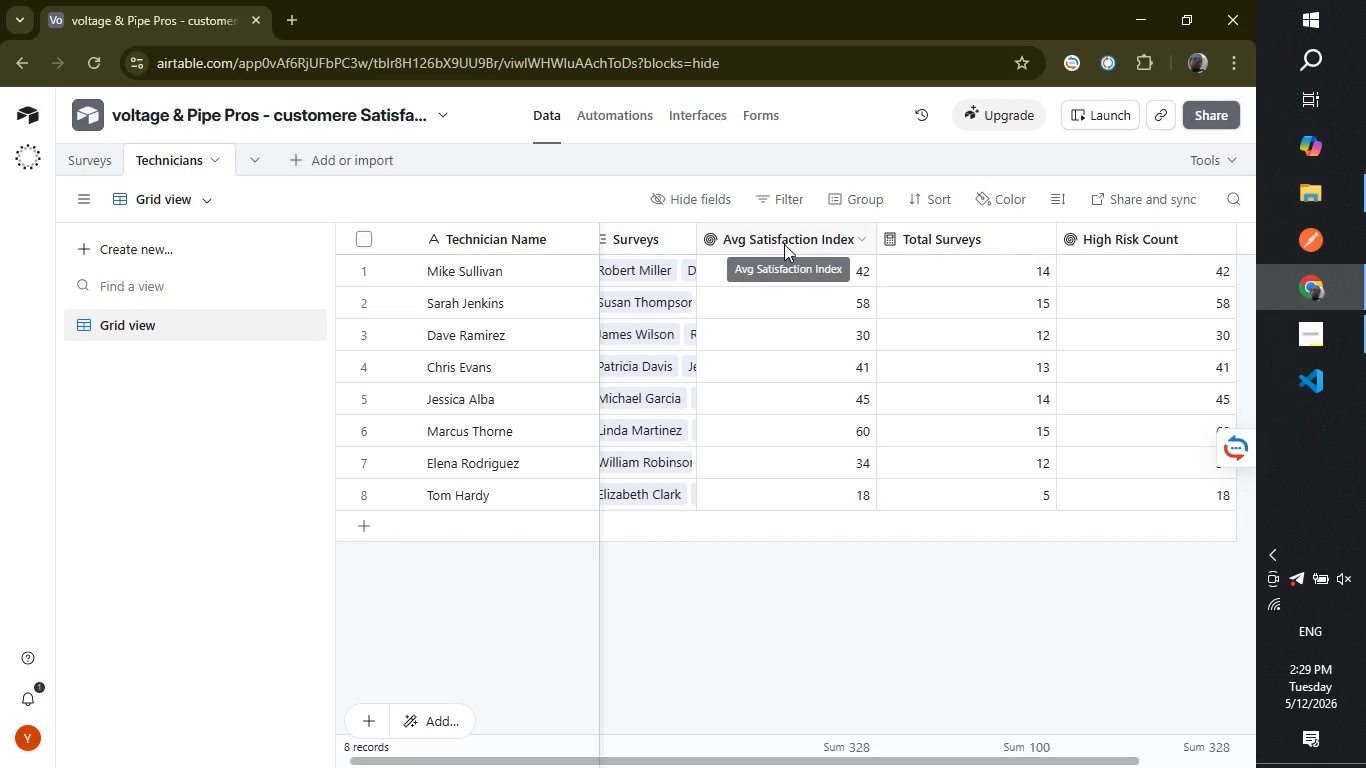 
wait(6.72)
 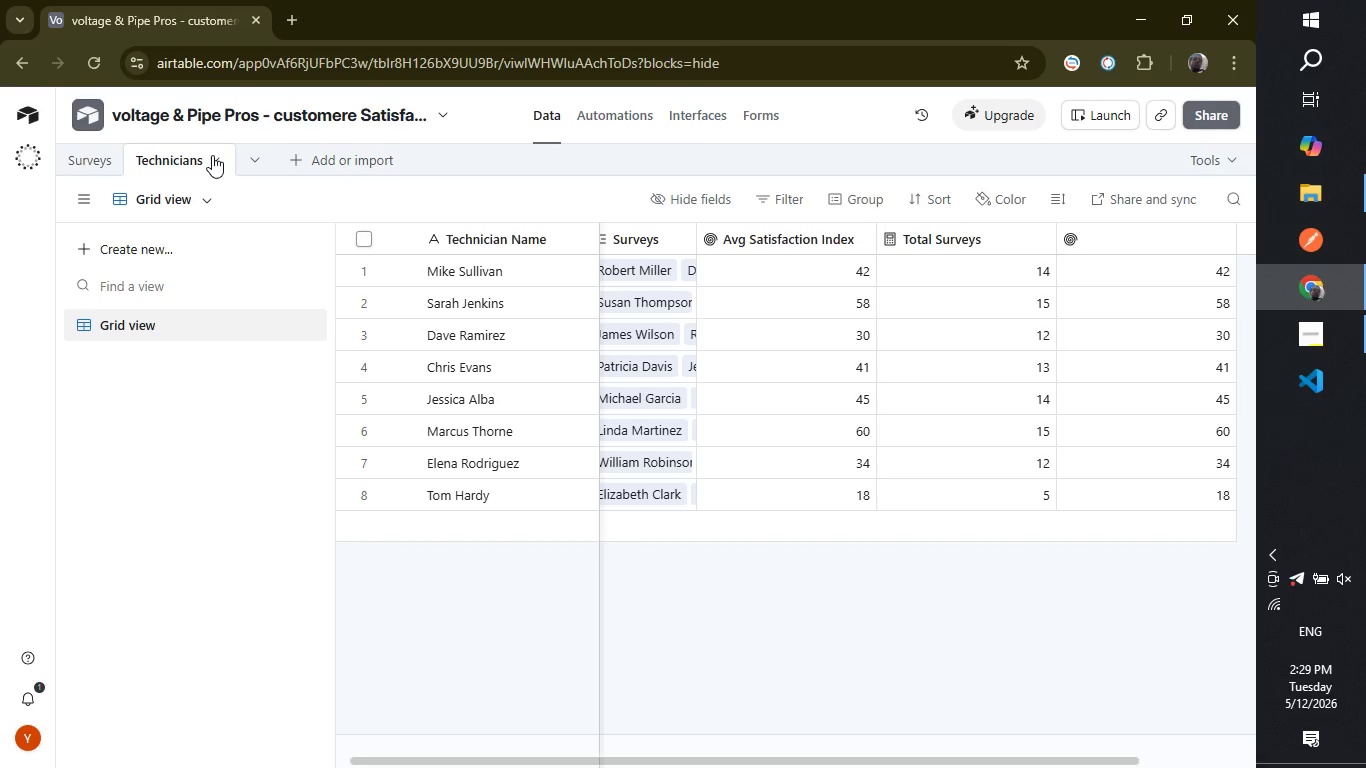 
double_click([784, 242])
 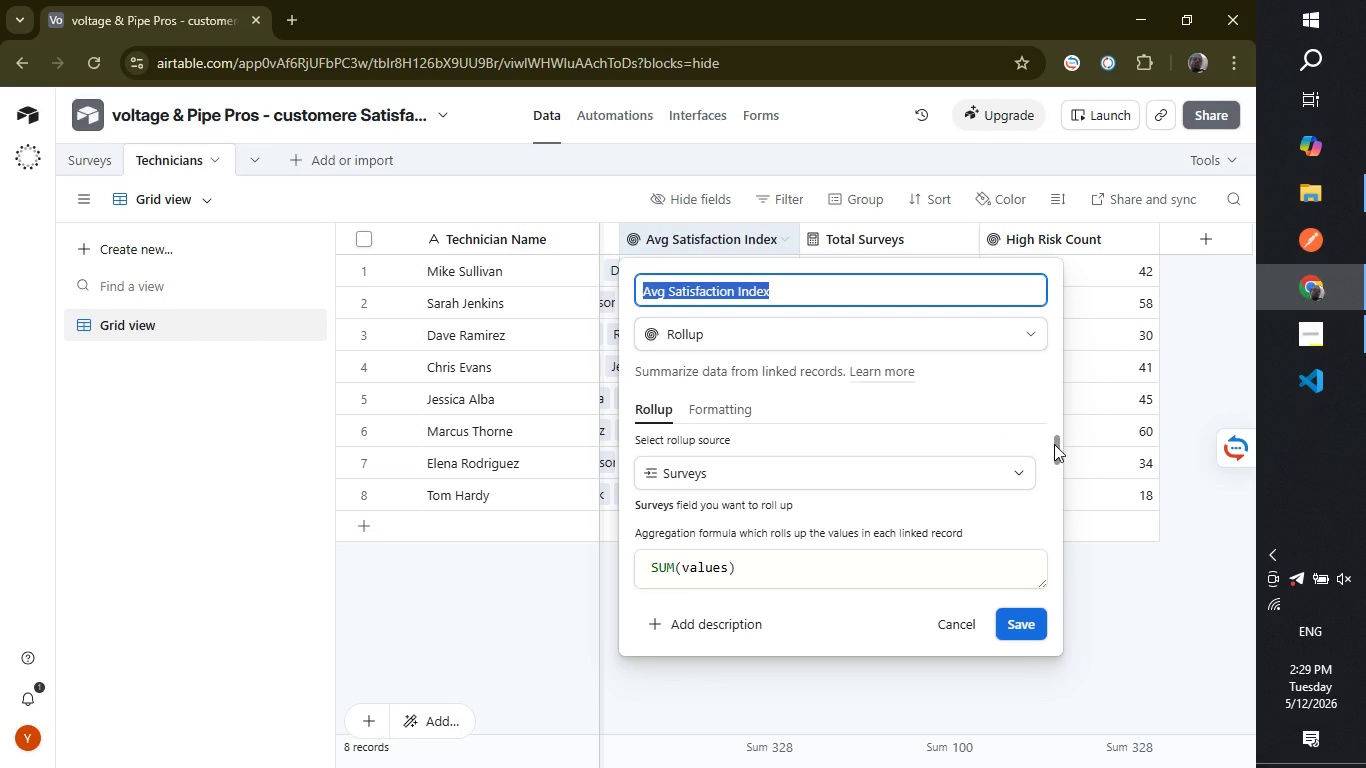 
wait(6.26)
 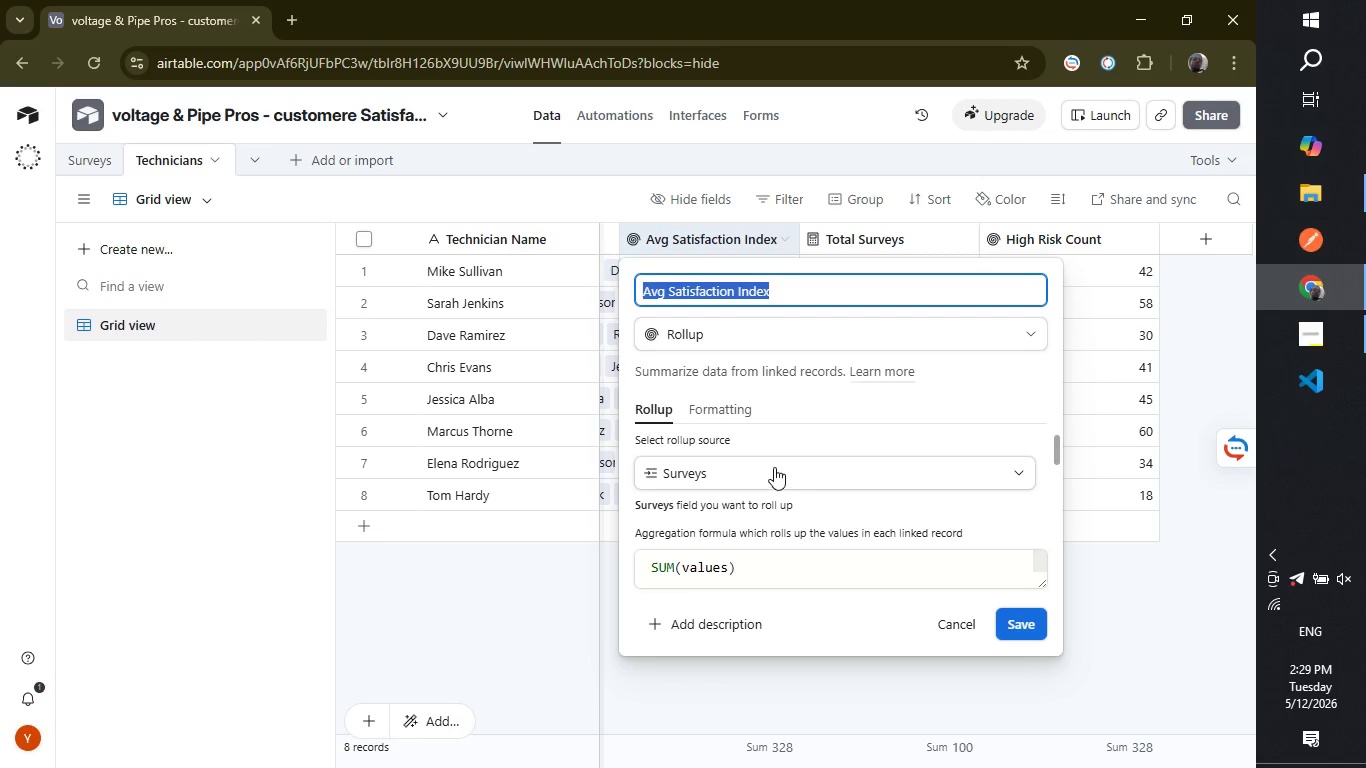 
left_click_drag(start_coordinate=[1054, 444], to_coordinate=[1055, 468])
 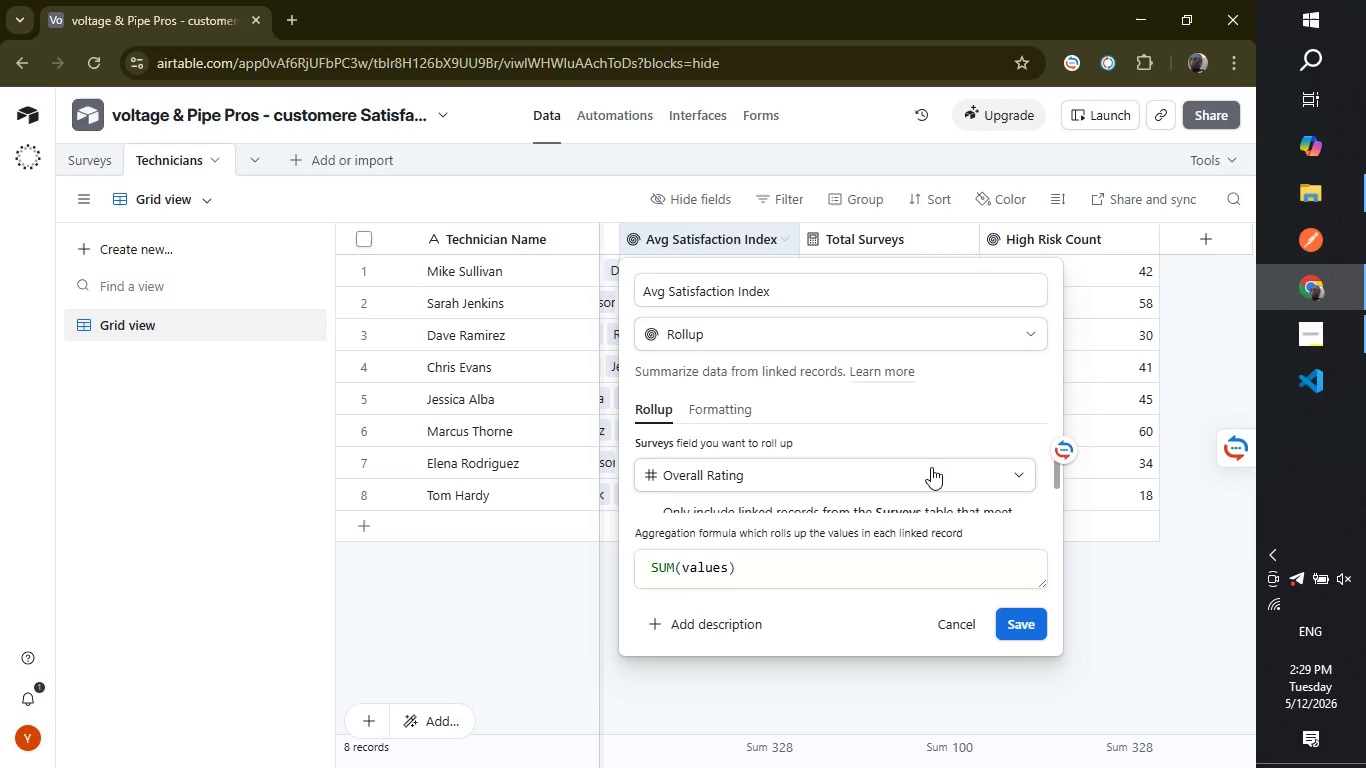 
left_click([931, 467])
 